 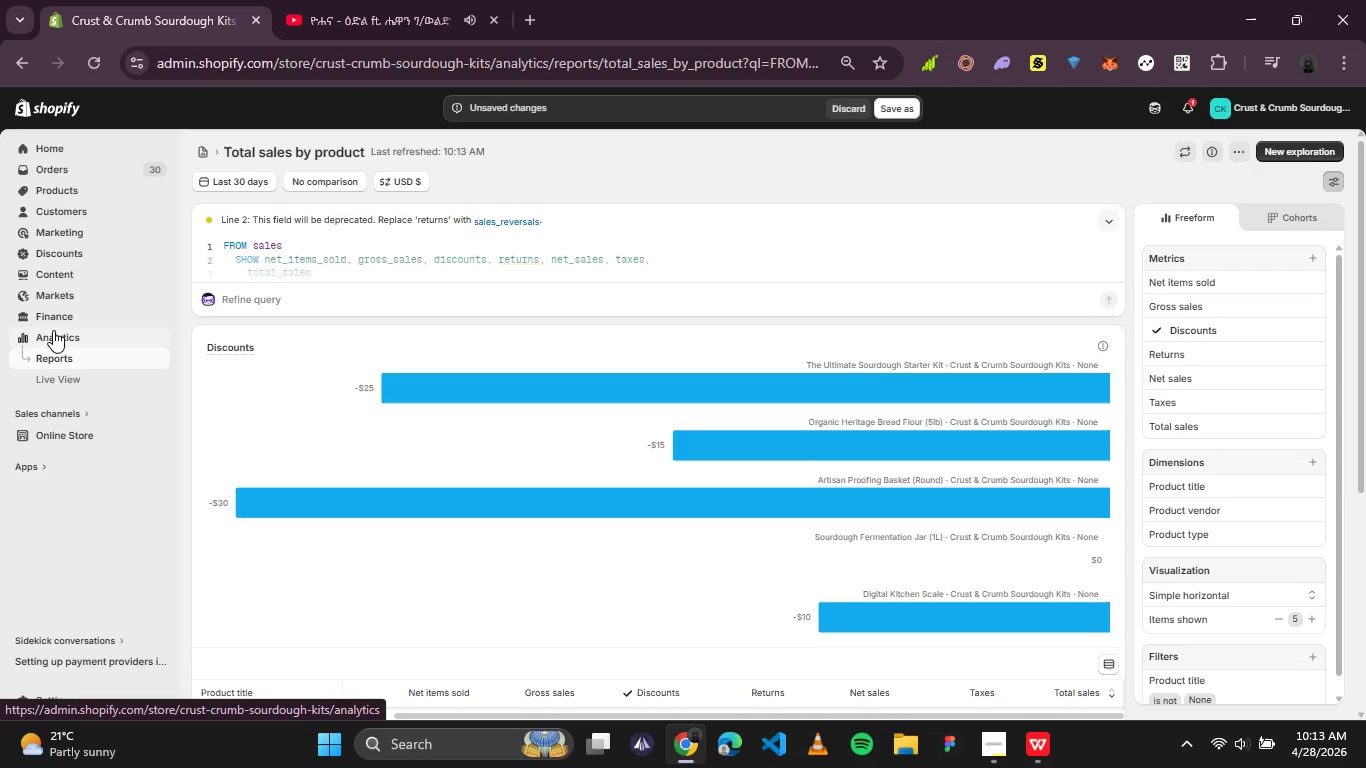 
scroll: coordinate [906, 270], scroll_direction: down, amount: 2.0
 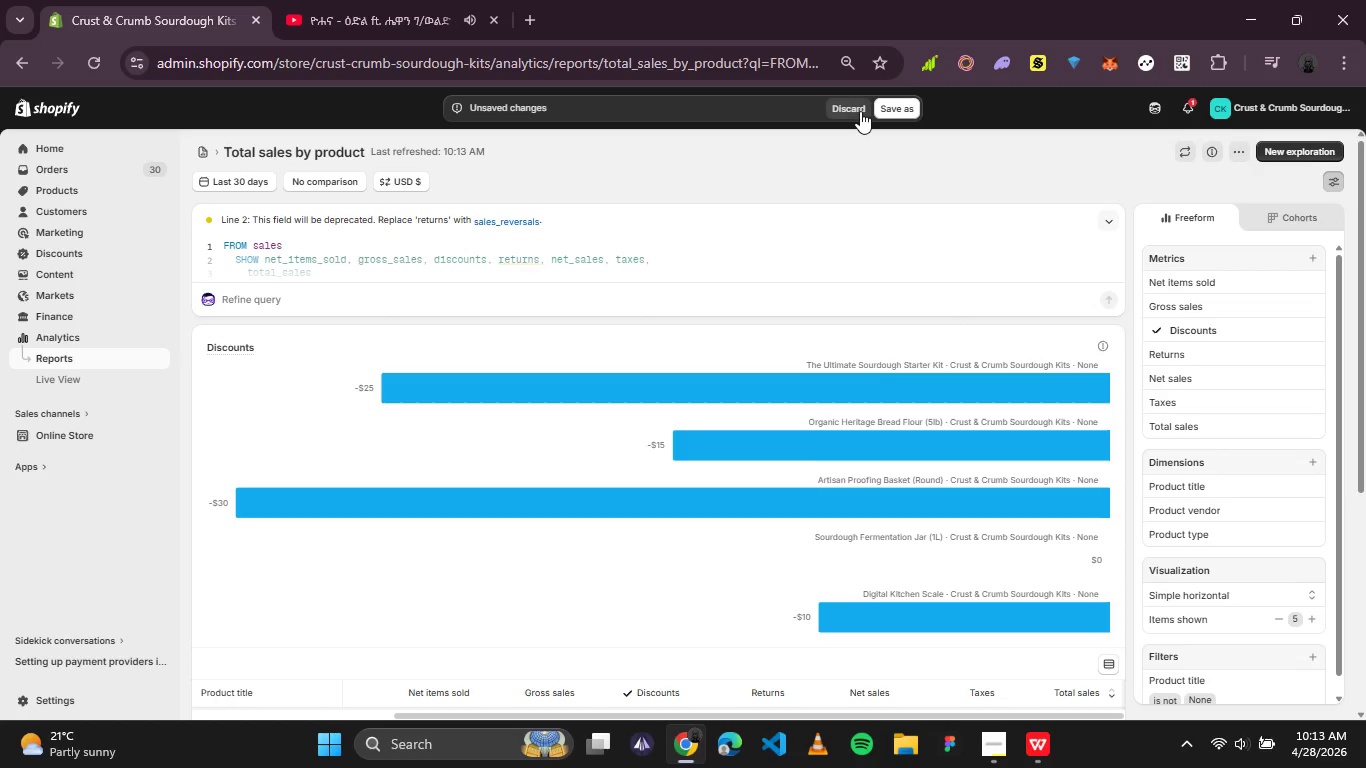 
left_click([860, 111])
 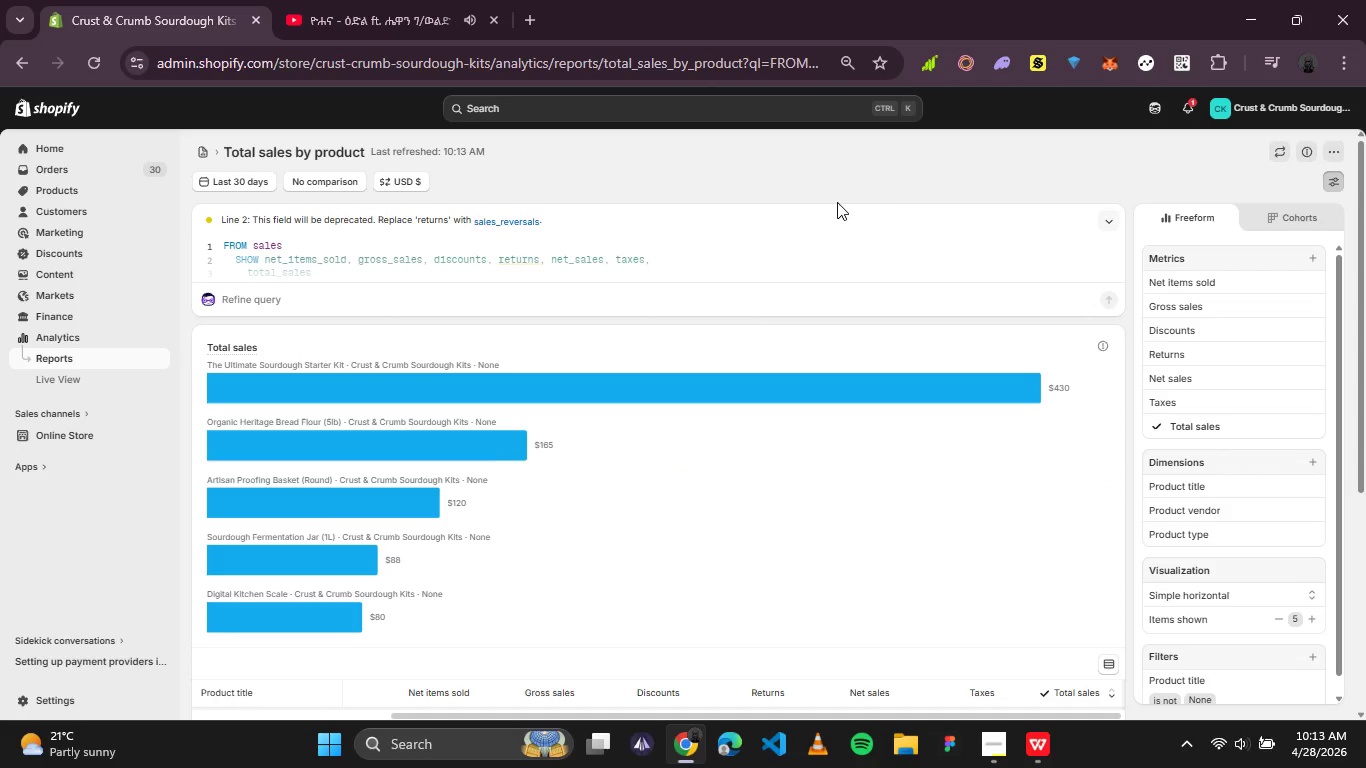 
mouse_move([262, 34])
 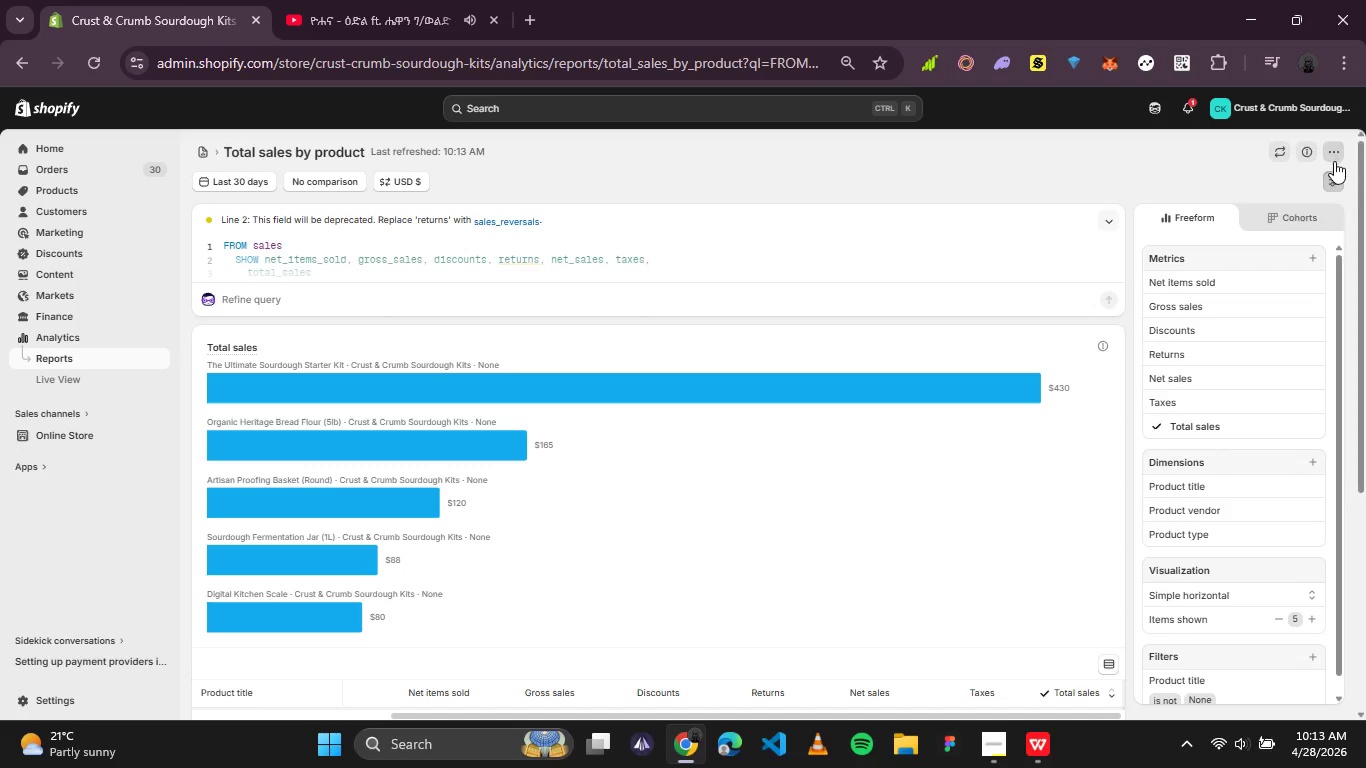 
left_click([1335, 151])
 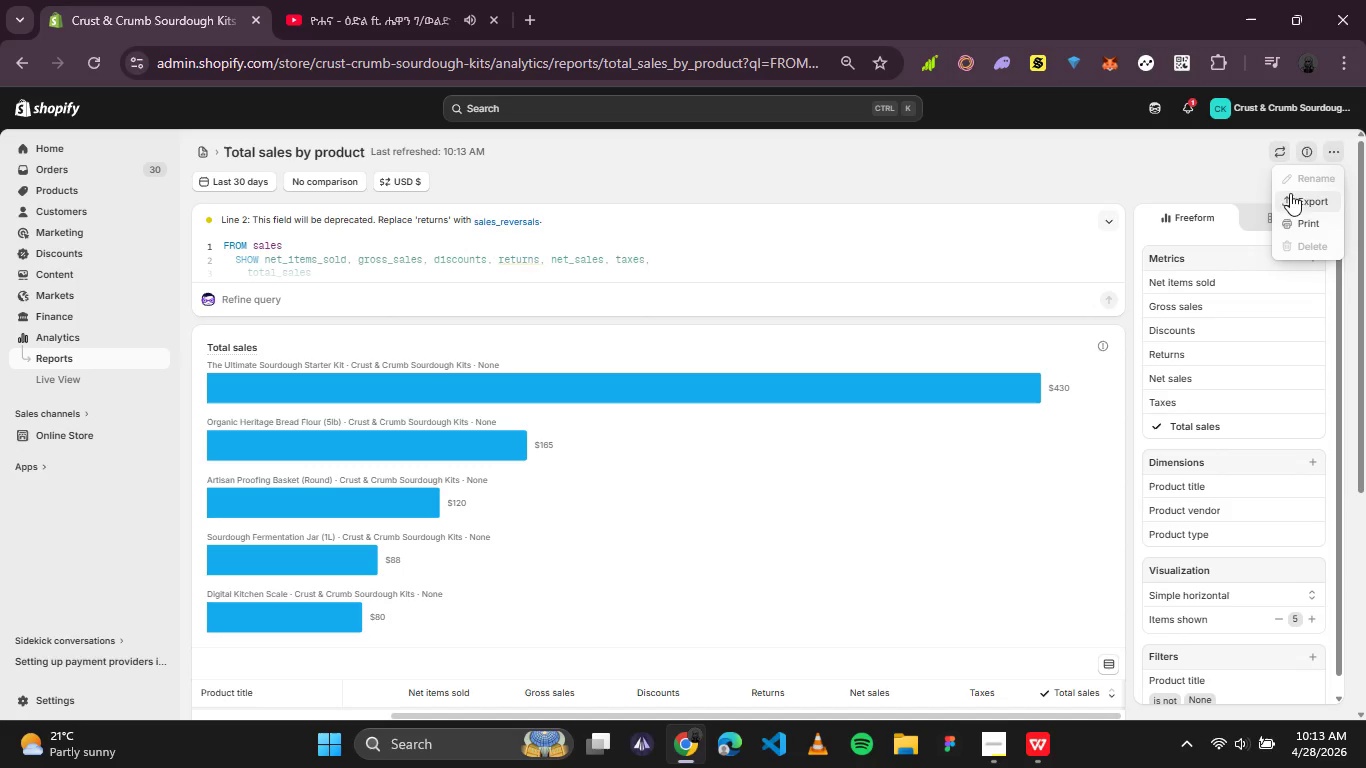 
left_click([1290, 197])
 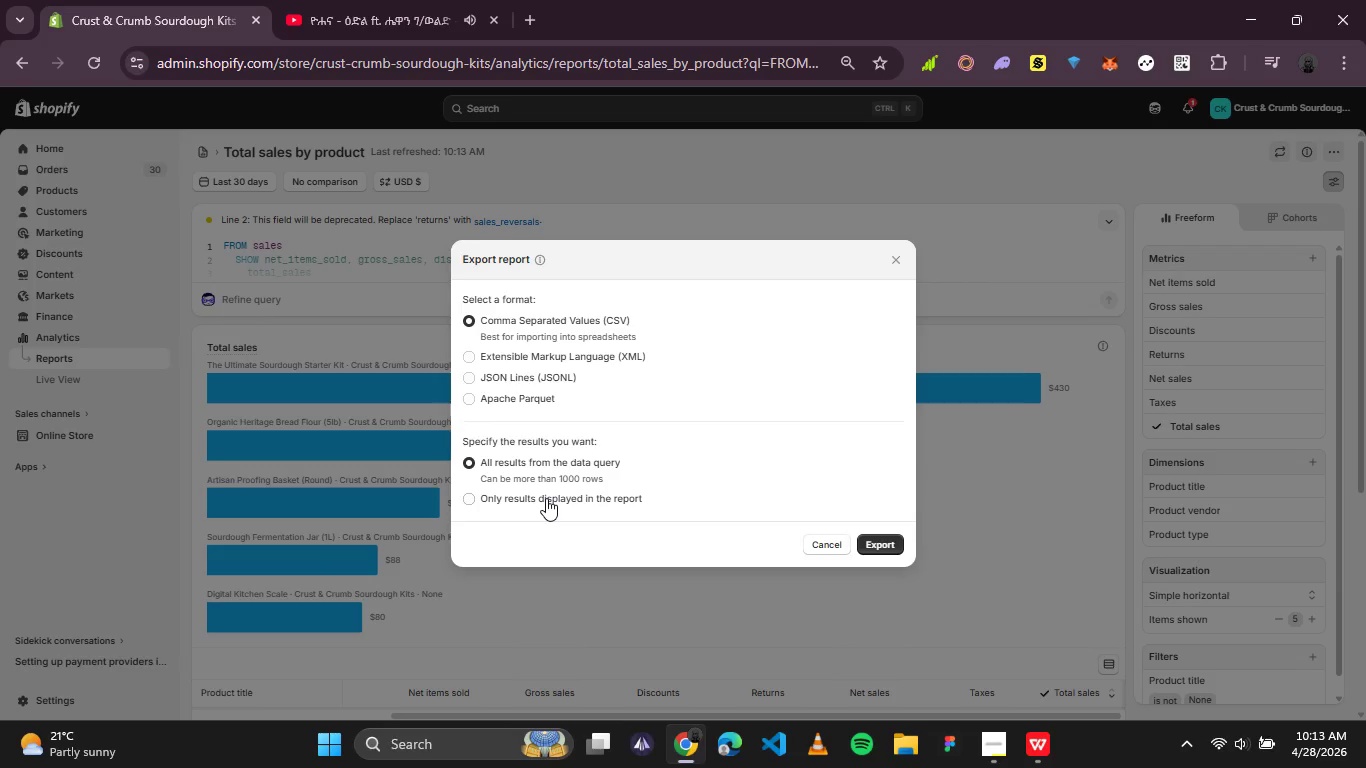 
wait(14.3)
 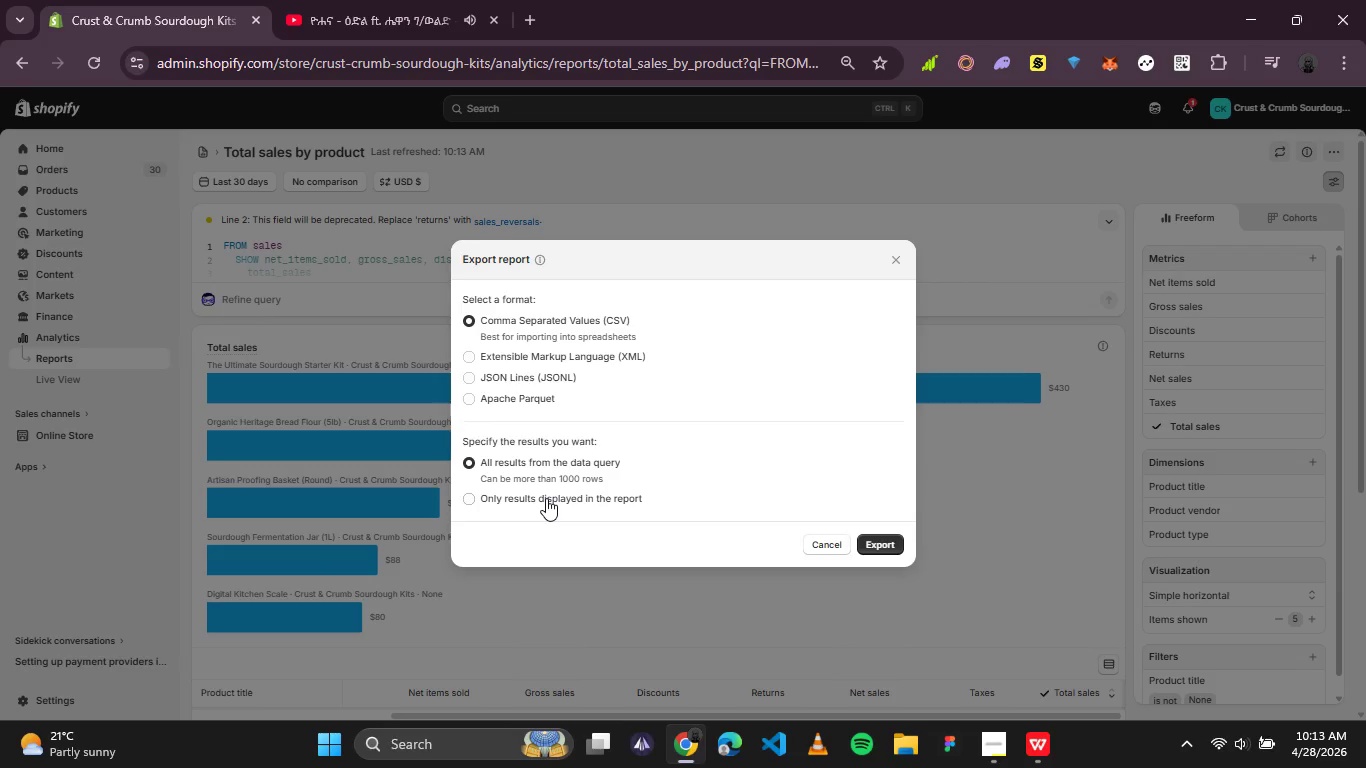 
left_click([546, 498])
 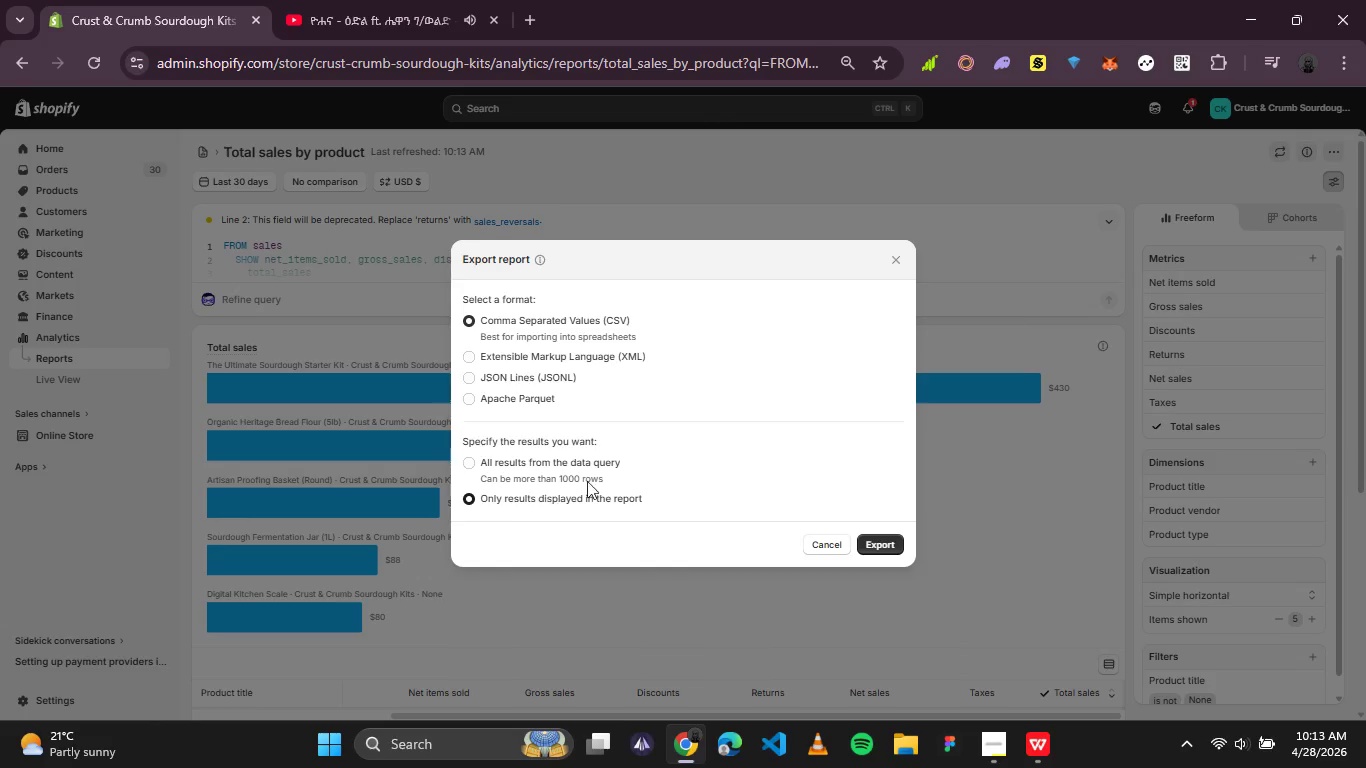 
scroll: coordinate [675, 448], scroll_direction: none, amount: 0.0
 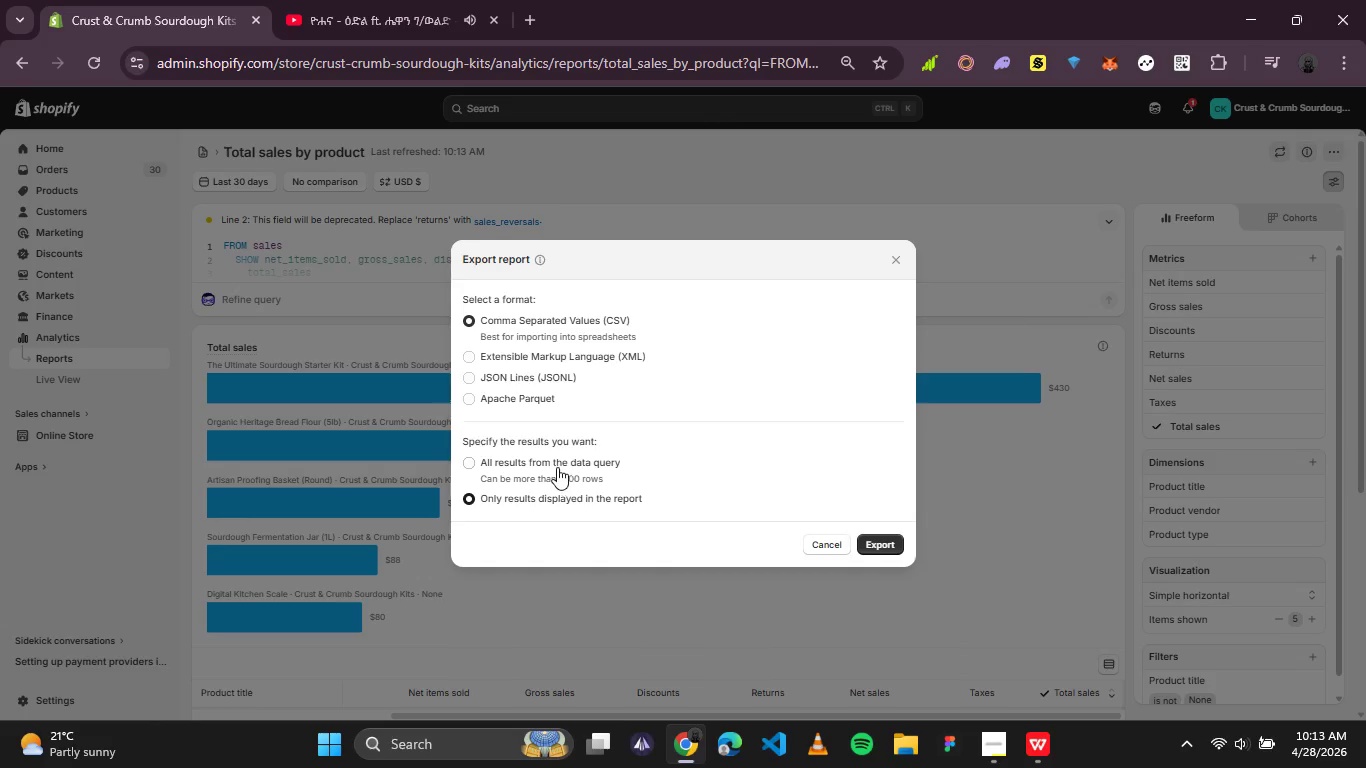 
wait(20.4)
 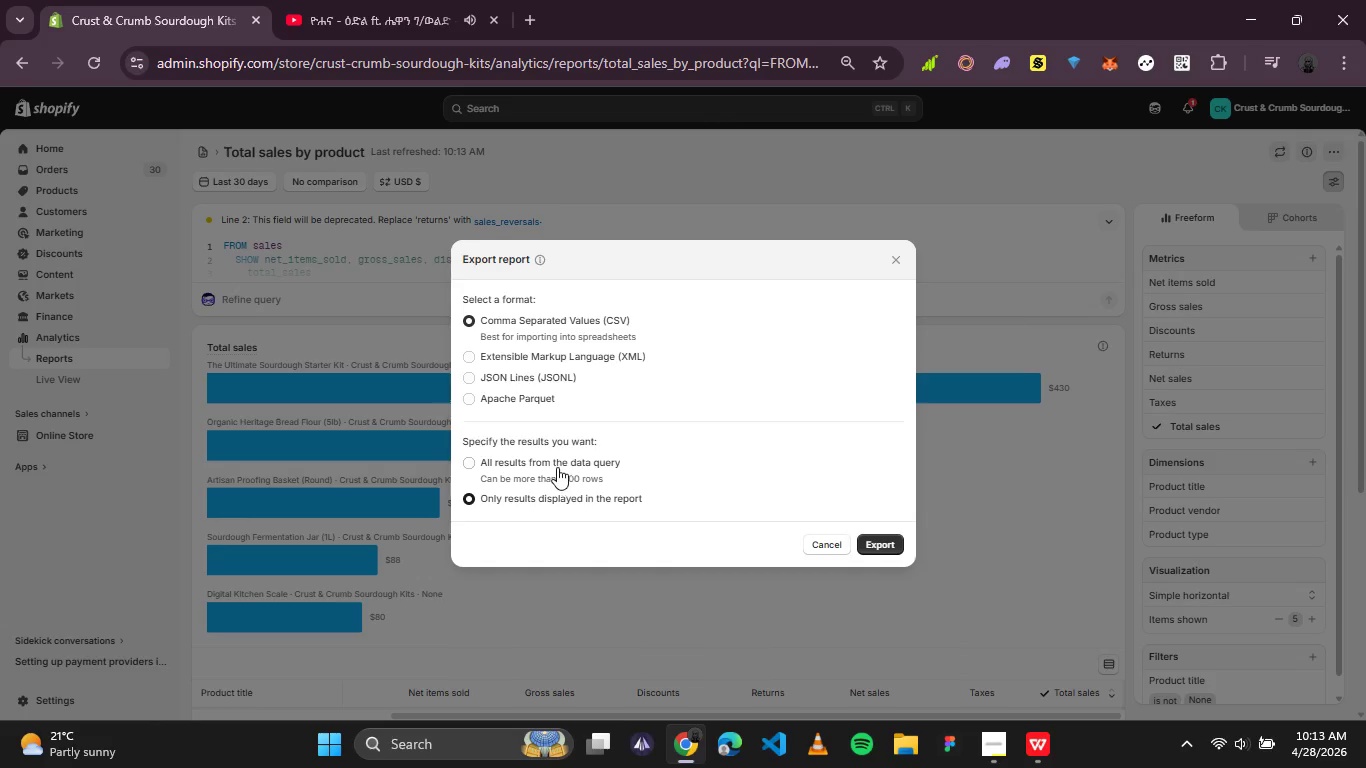 
left_click([884, 546])
 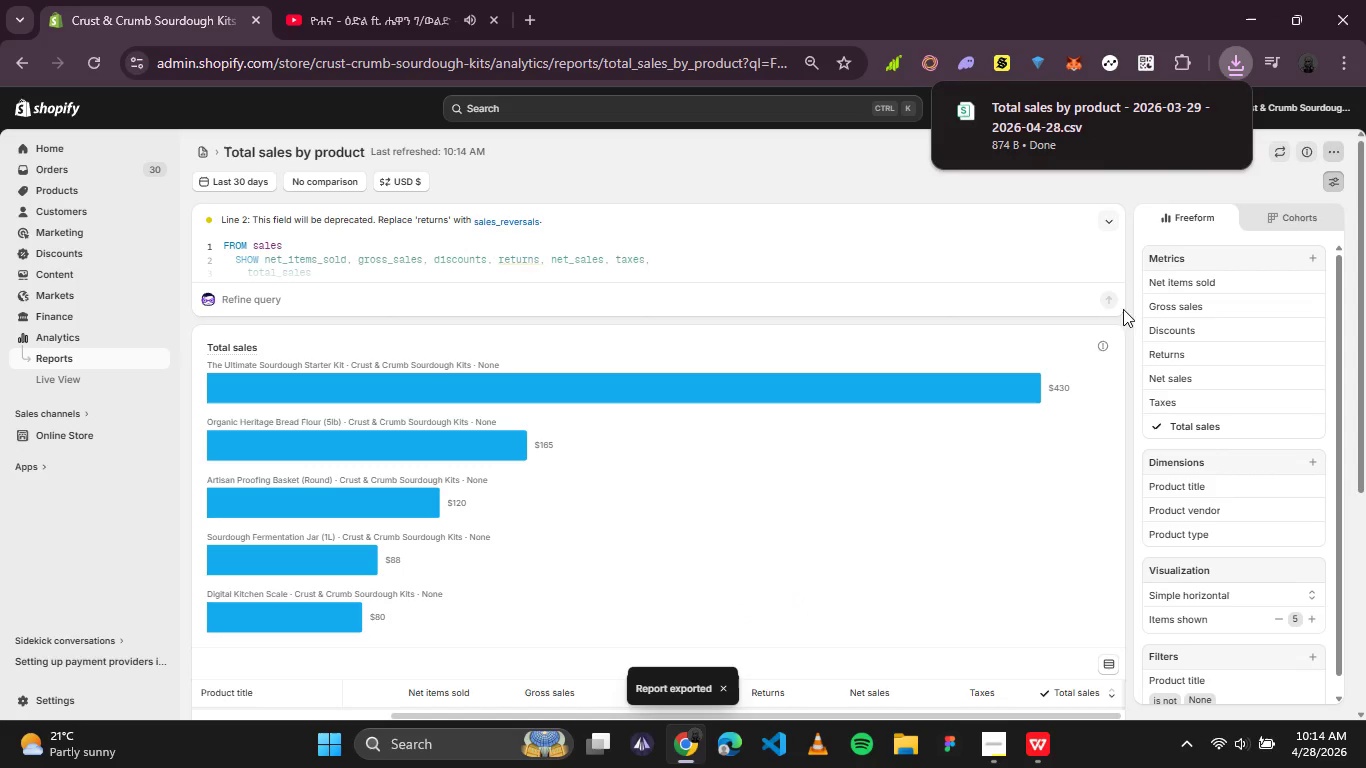 
left_click([1103, 112])
 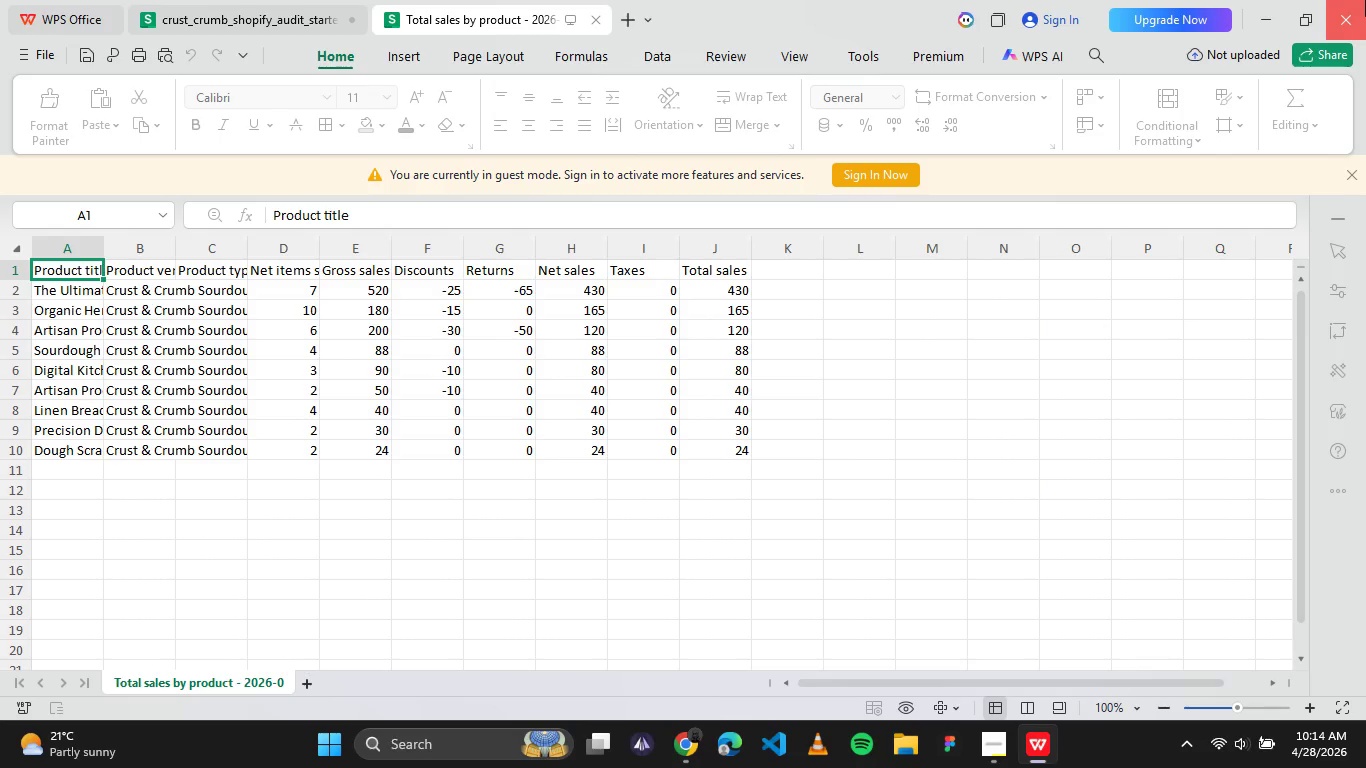 
left_click([1269, 10])
 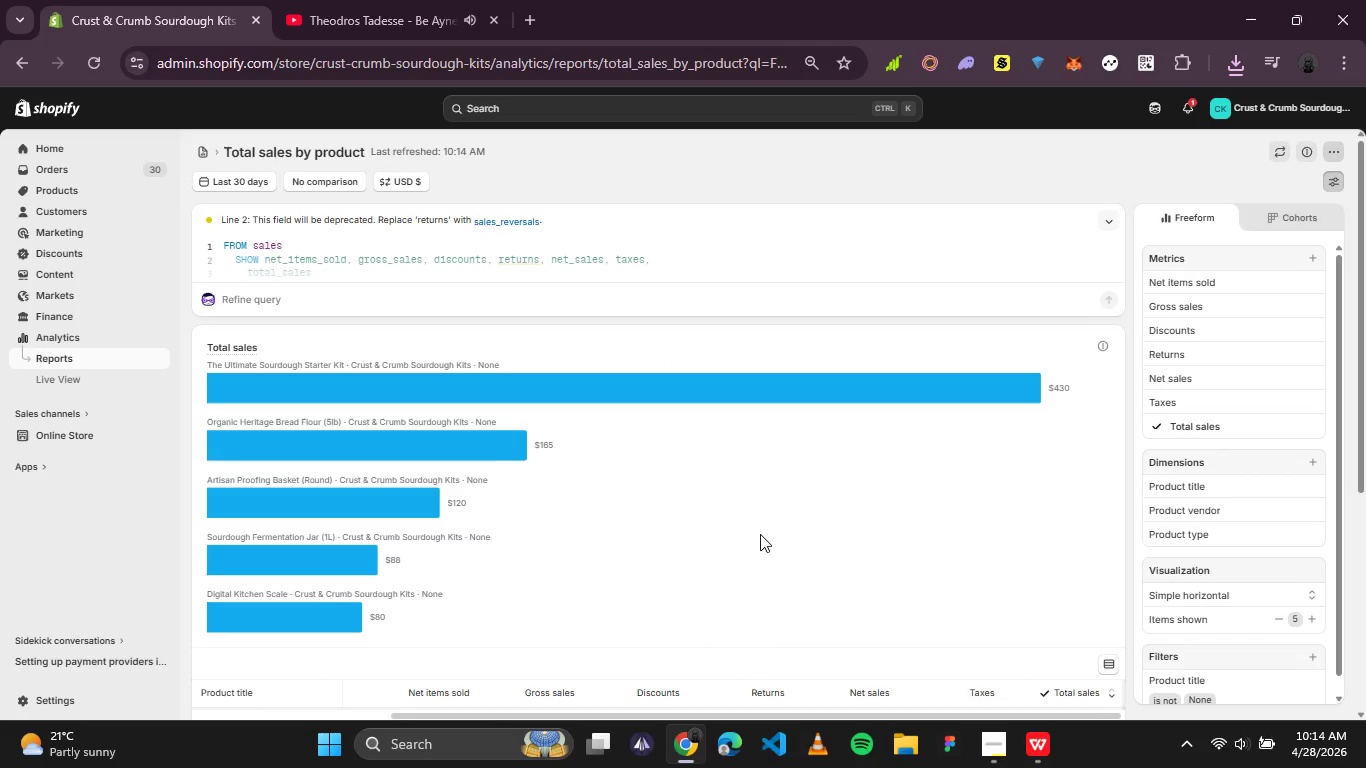 
left_click([760, 534])
 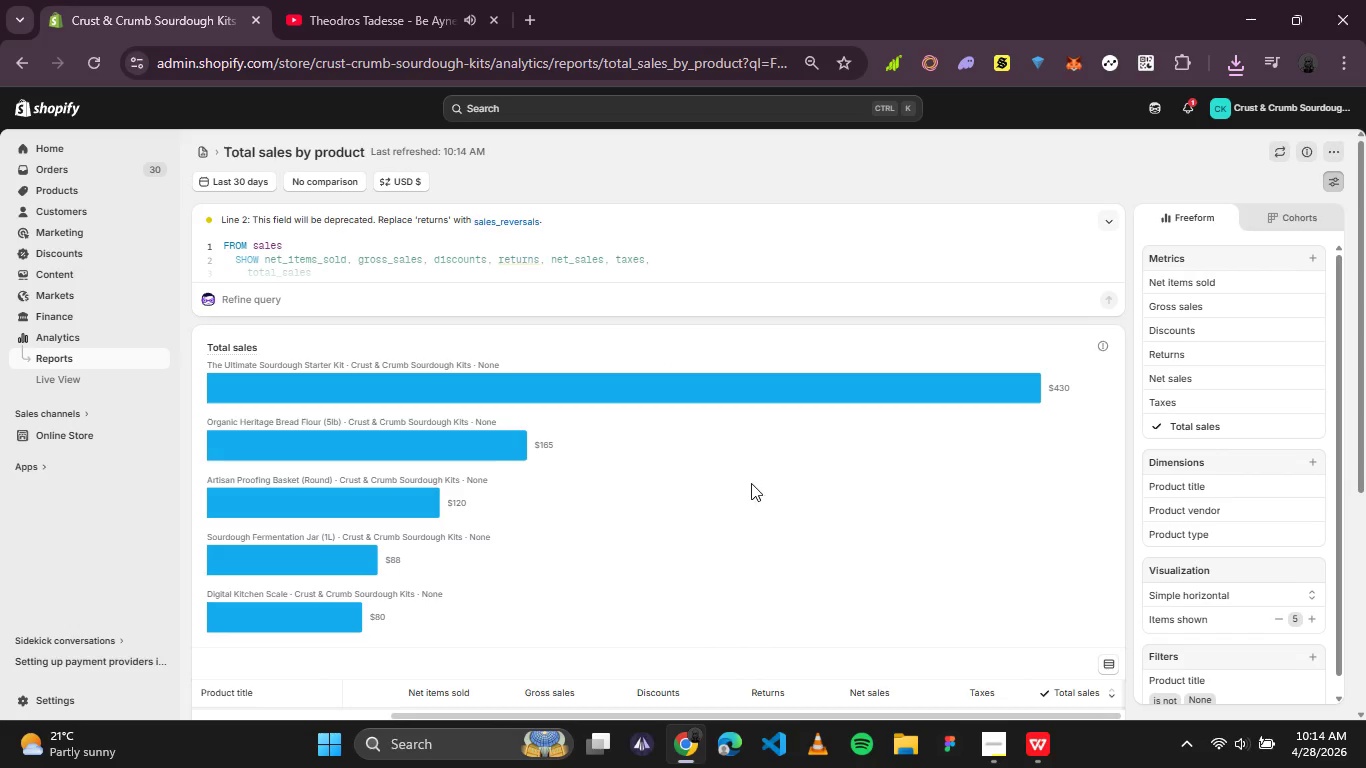 
scroll: coordinate [751, 483], scroll_direction: up, amount: 2.0
 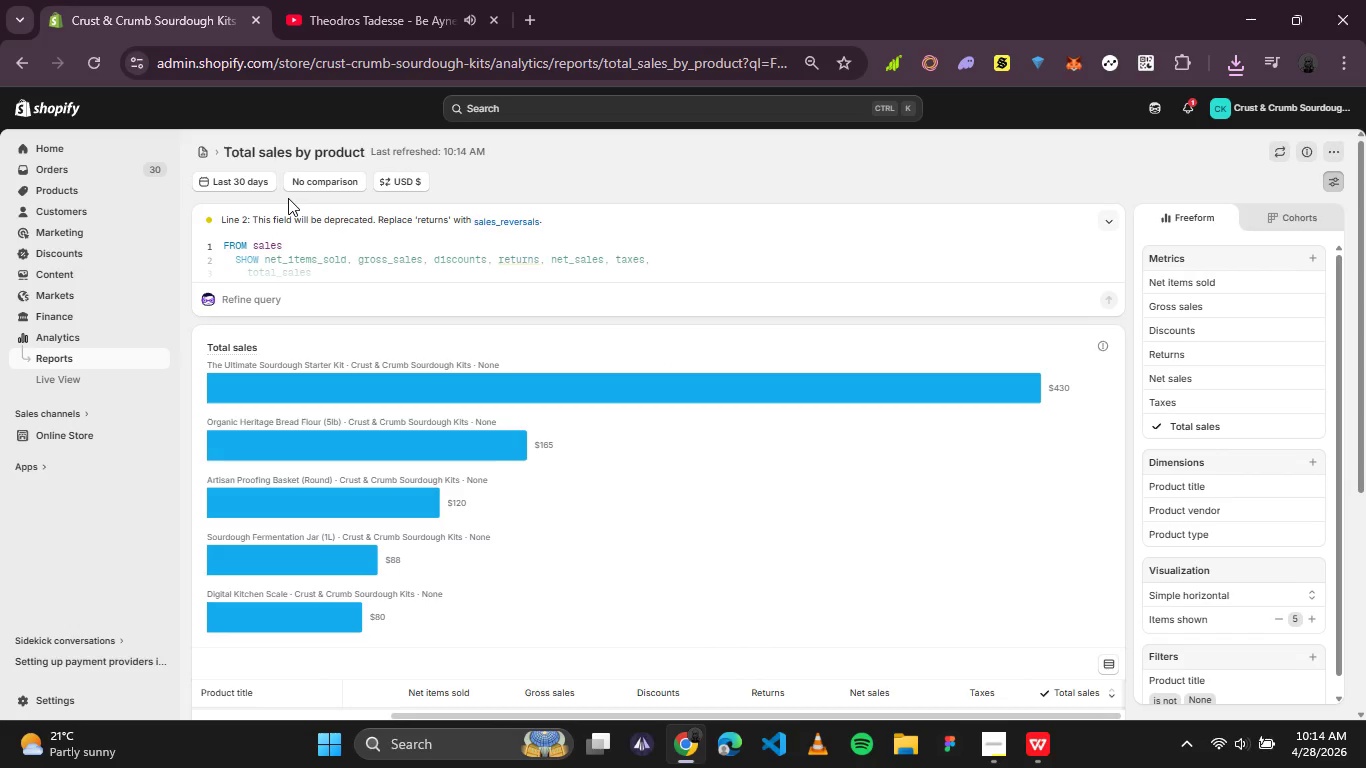 
wait(7.94)
 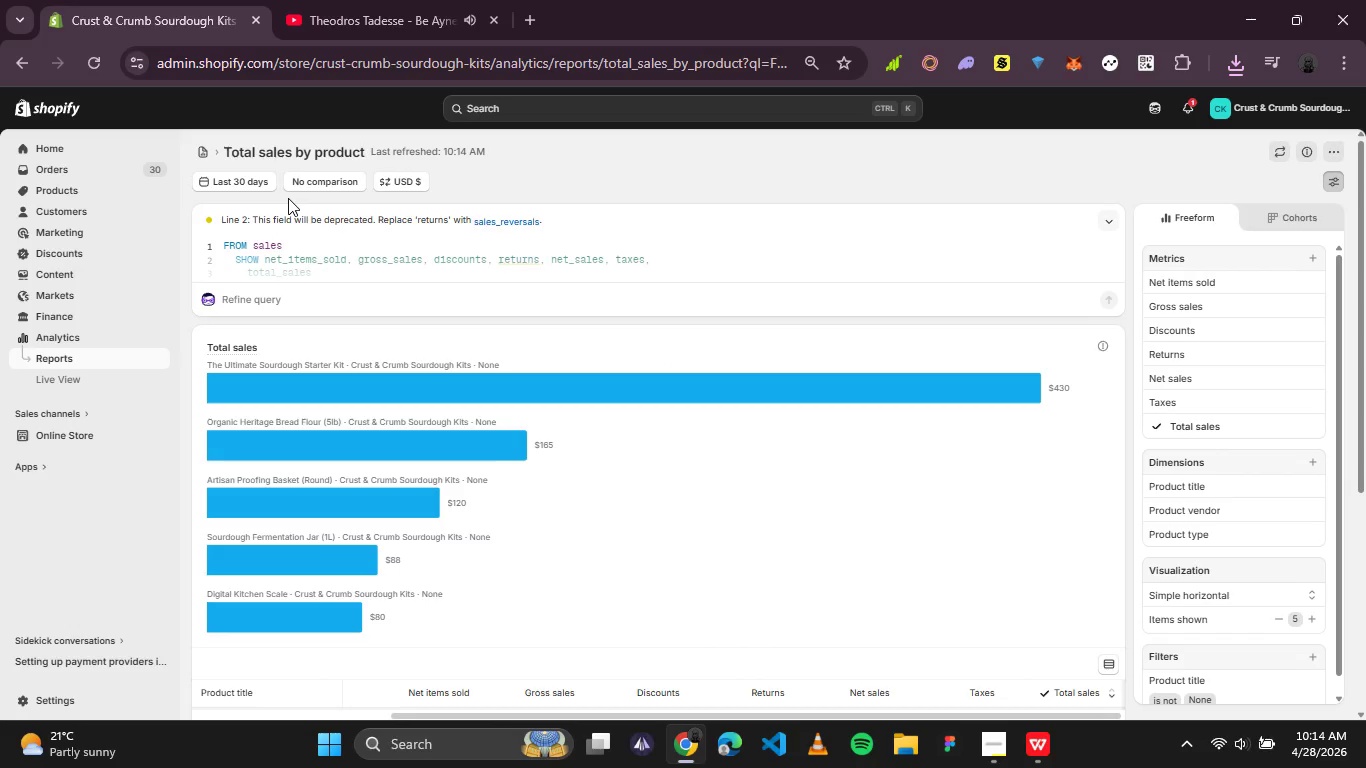 
key(PrintScreen)
 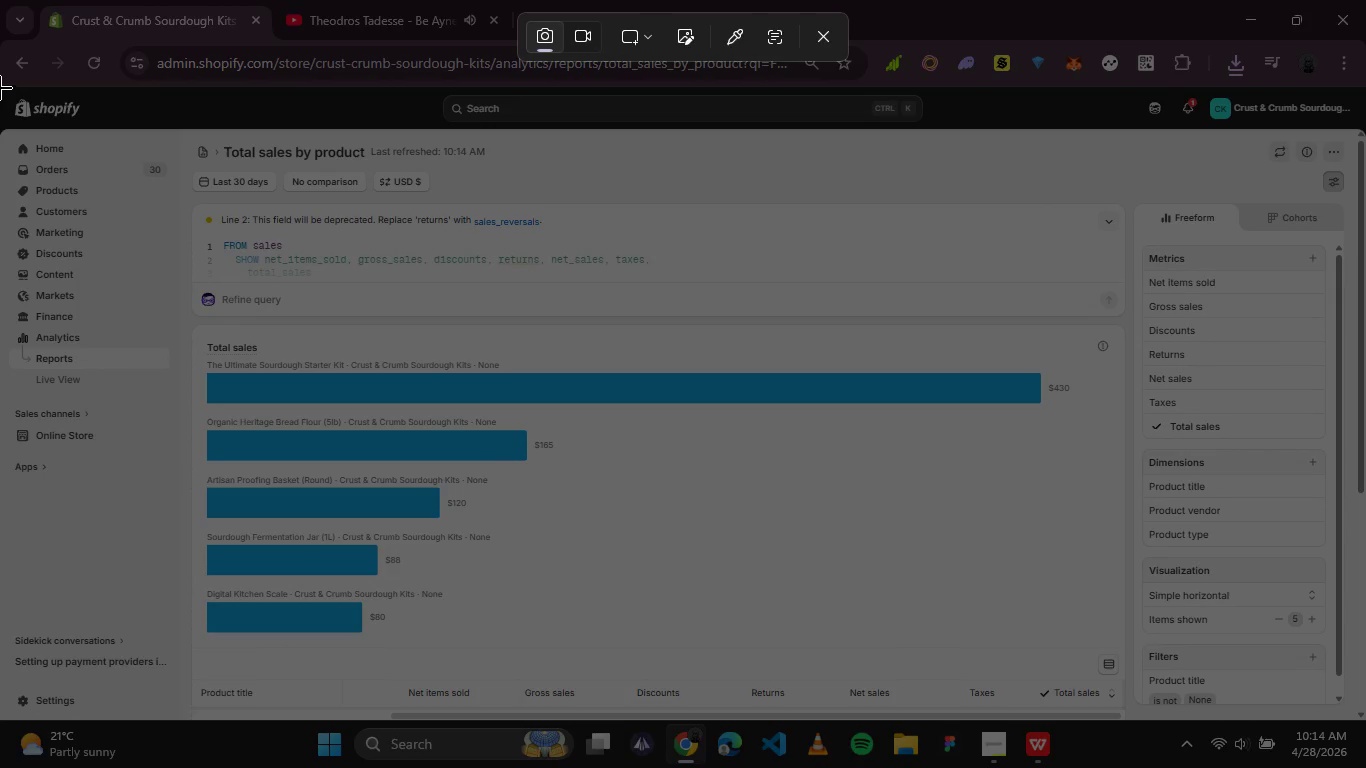 
left_click_drag(start_coordinate=[0, 84], to_coordinate=[1358, 714])
 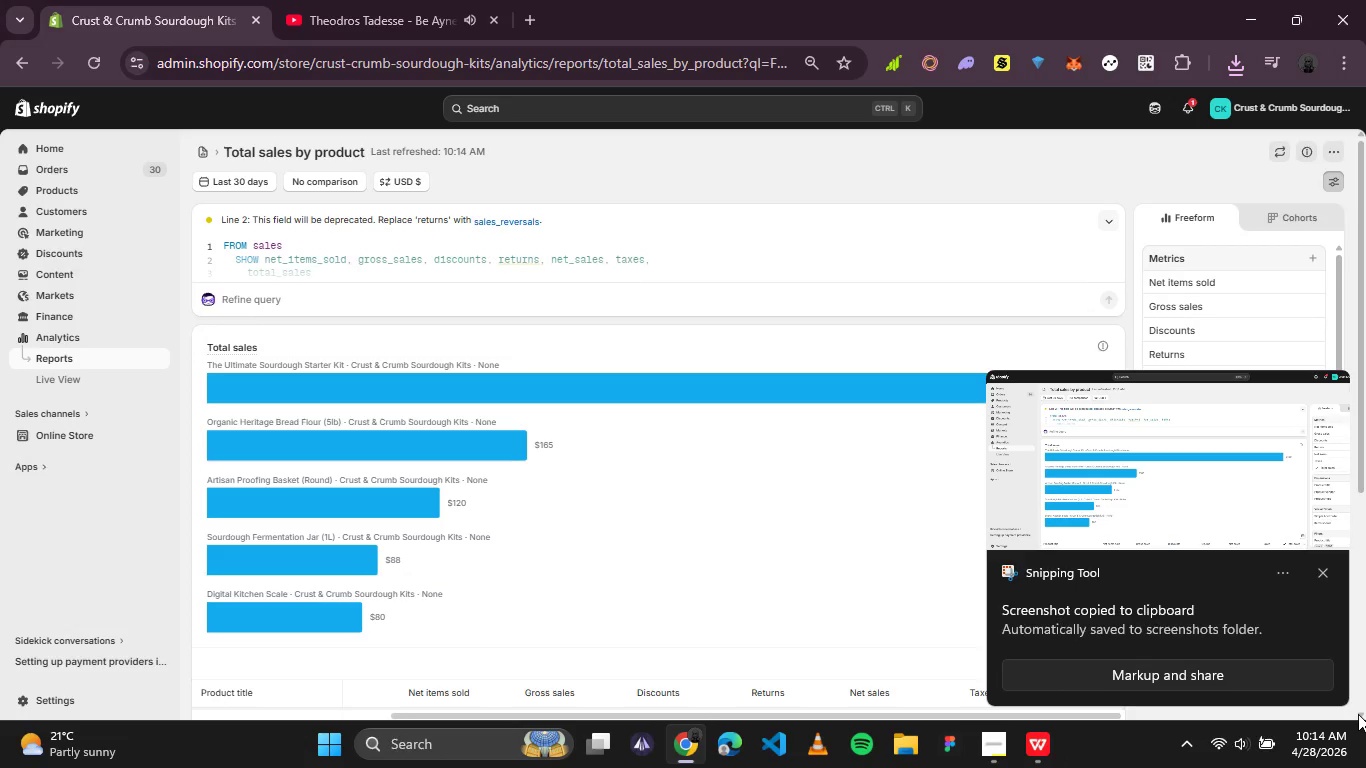 
wait(9.09)
 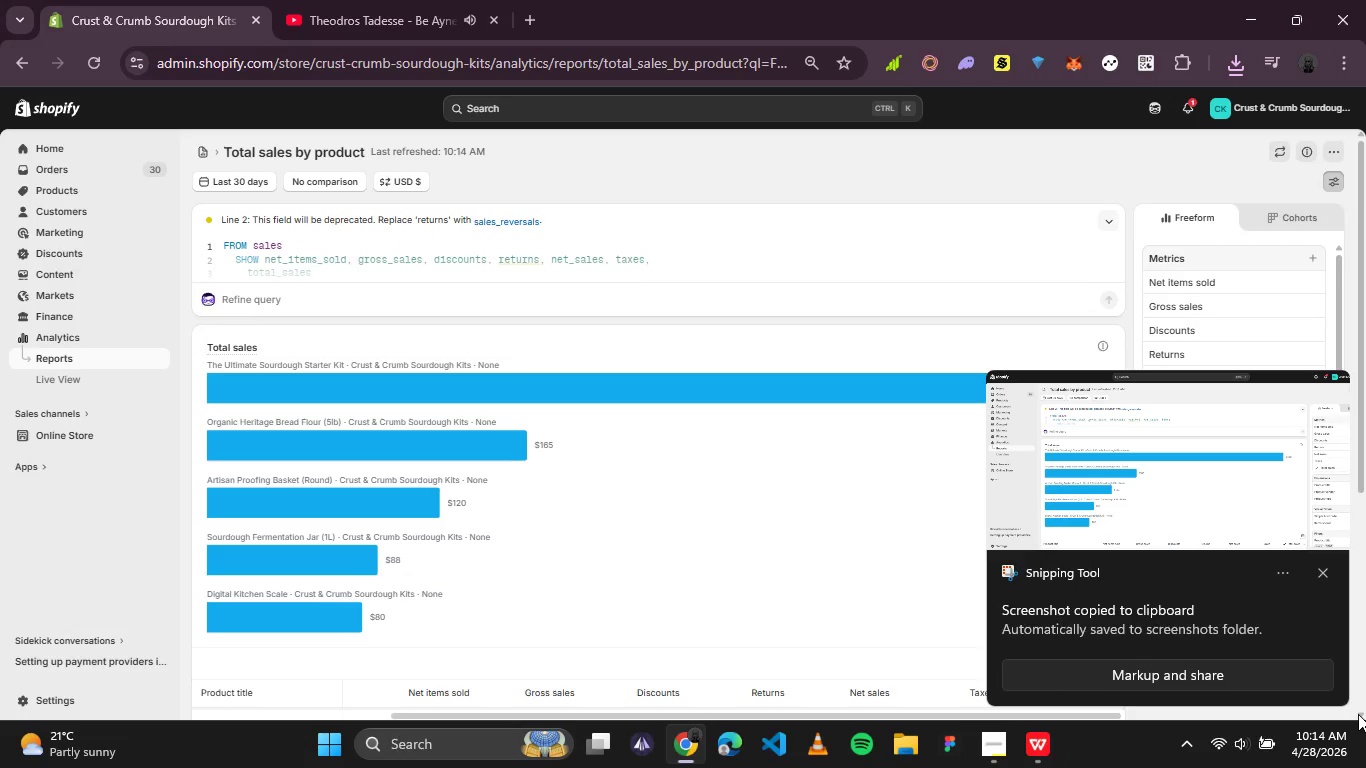 
left_click([1323, 573])
 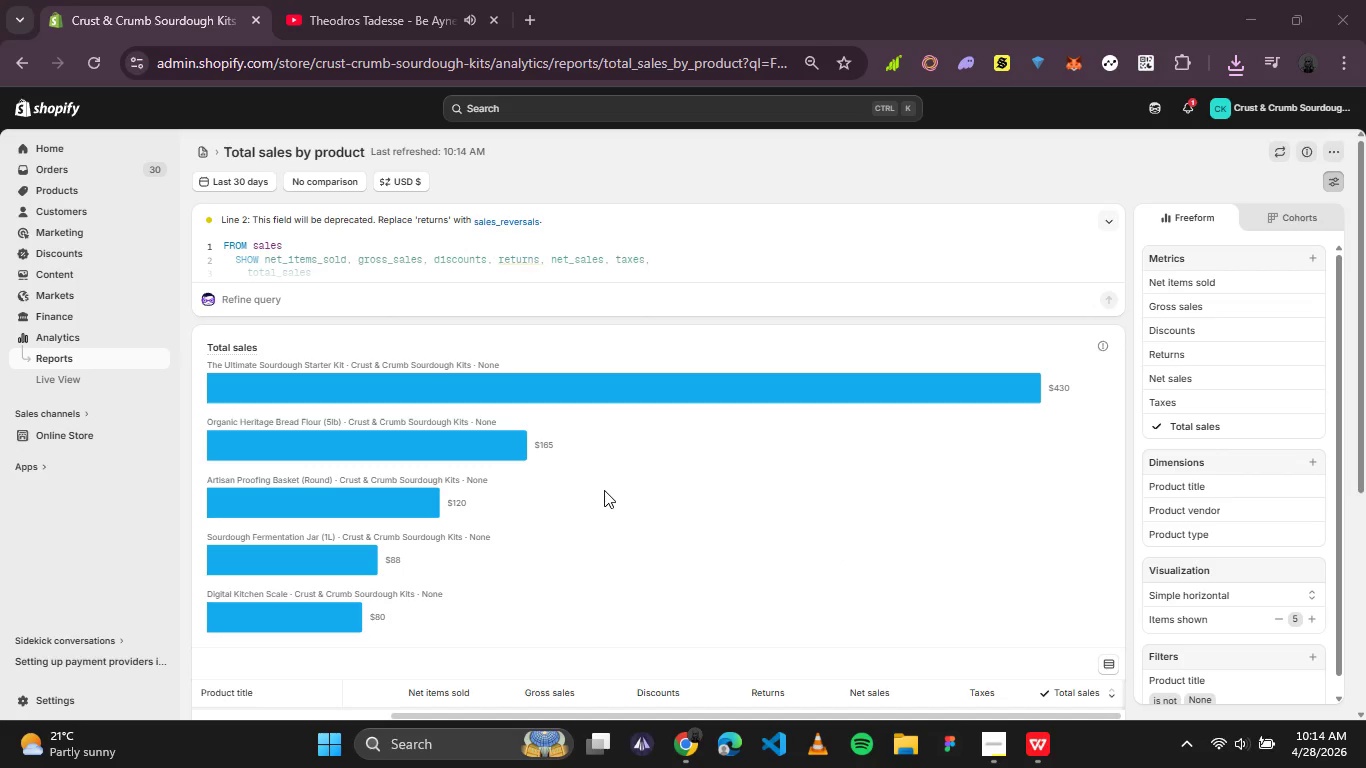 
scroll: coordinate [604, 490], scroll_direction: down, amount: 1.0
 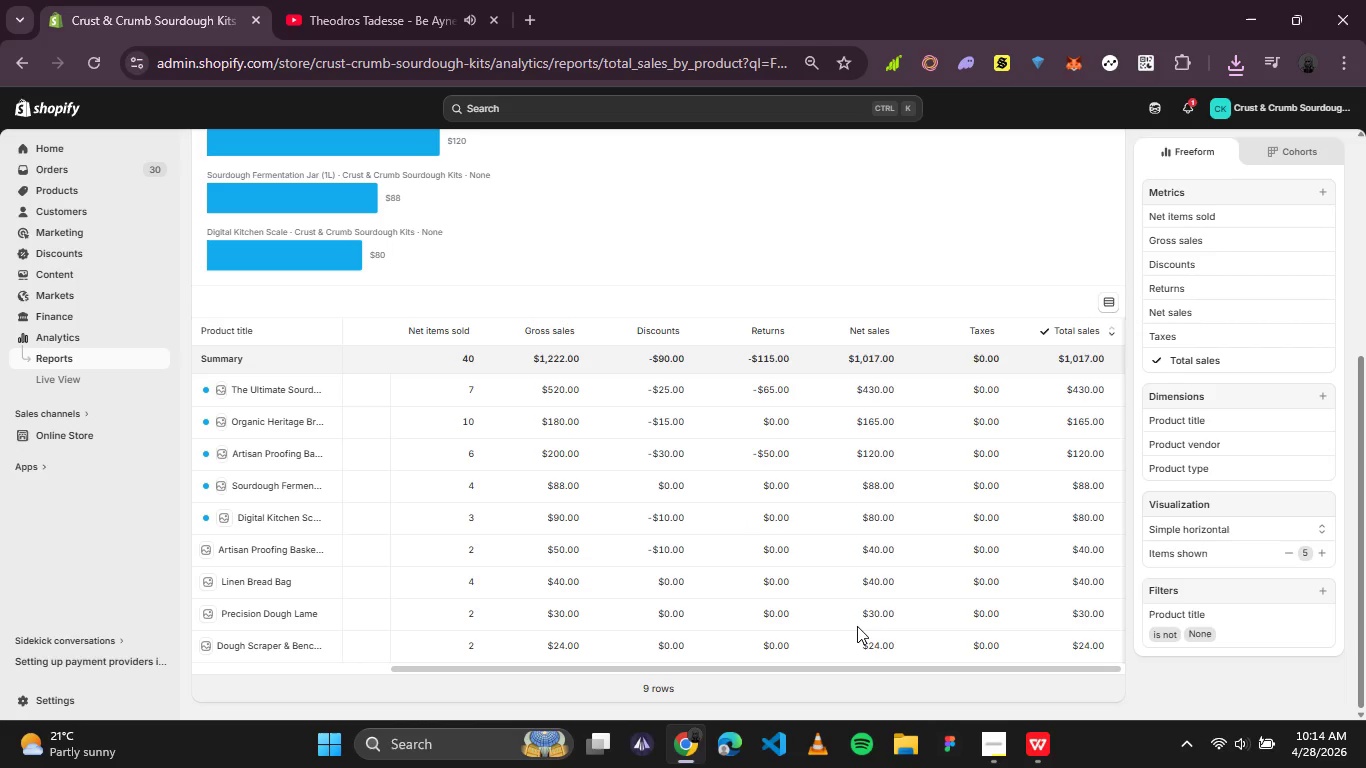 
right_click([896, 741])
 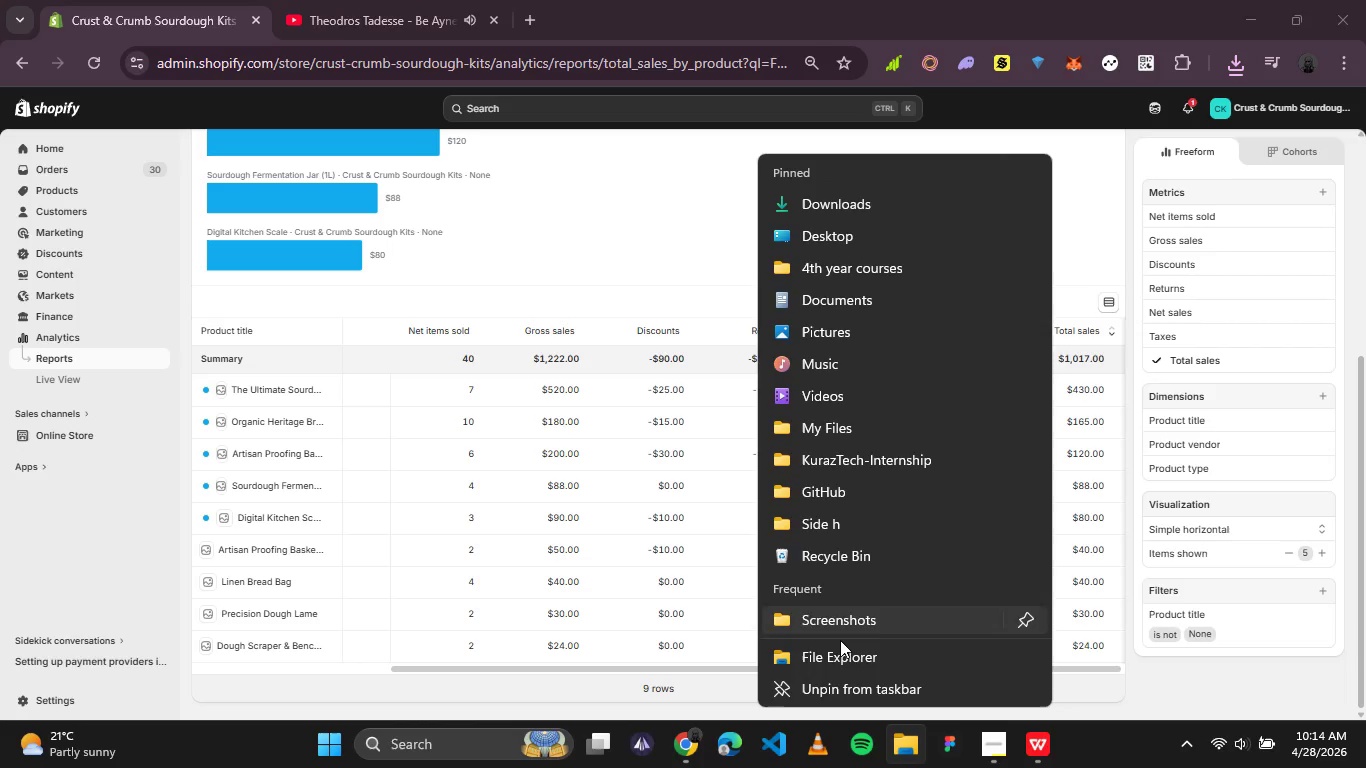 
left_click([844, 617])
 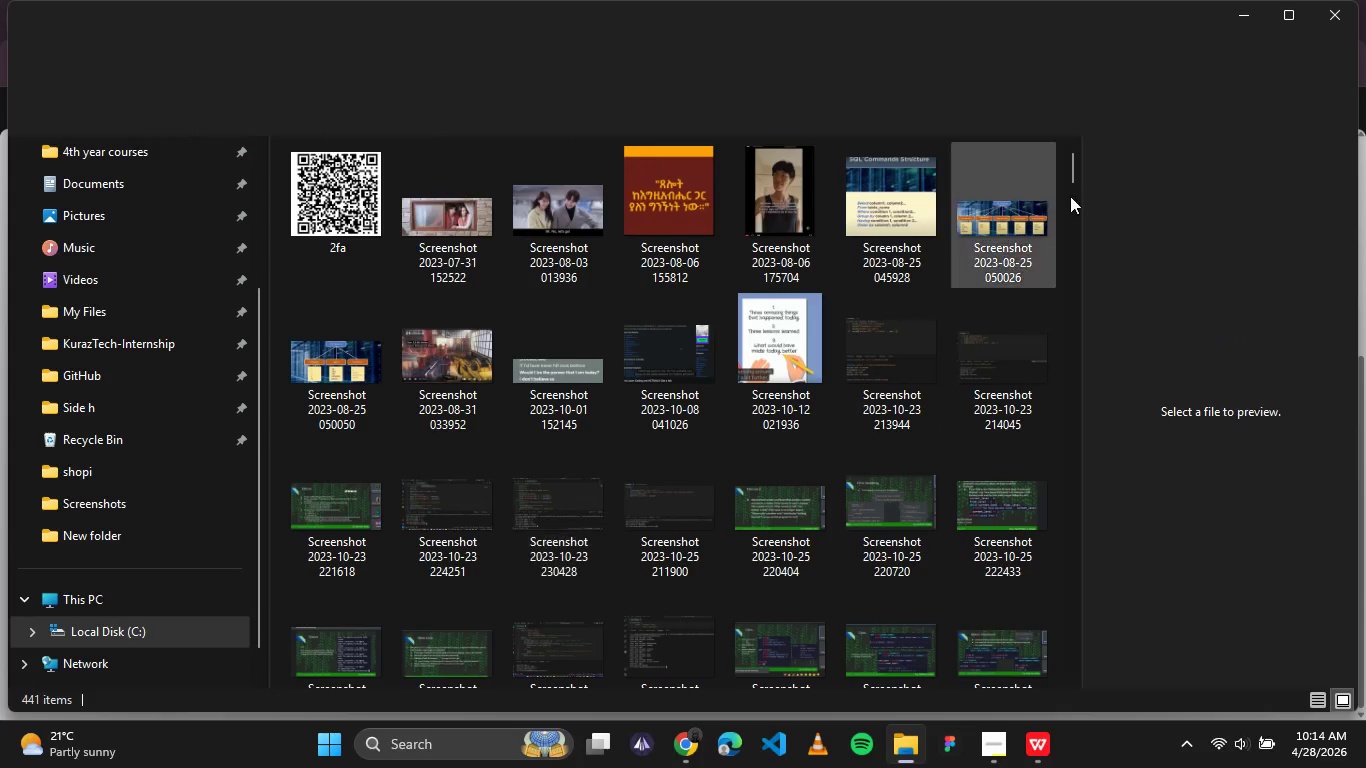 
left_click_drag(start_coordinate=[1075, 176], to_coordinate=[1083, 694])
 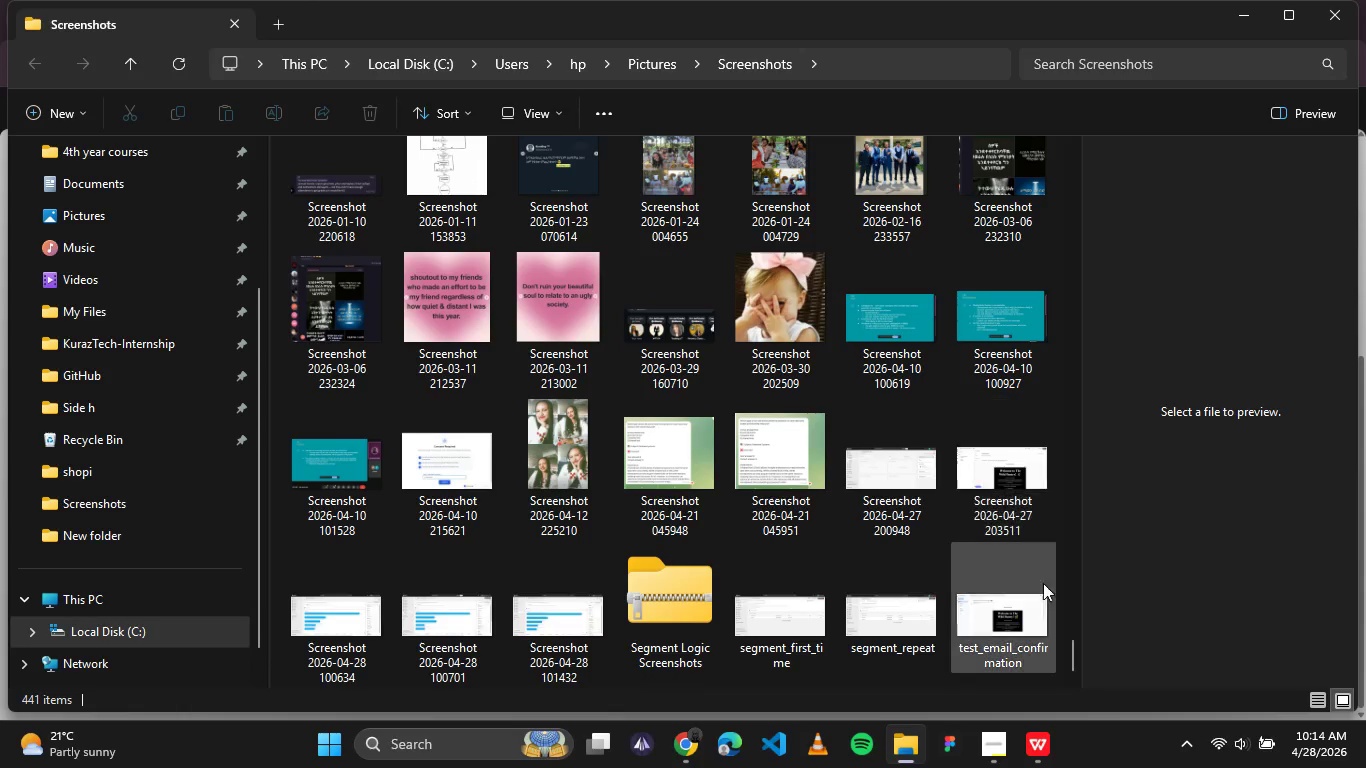 
left_click([1024, 625])
 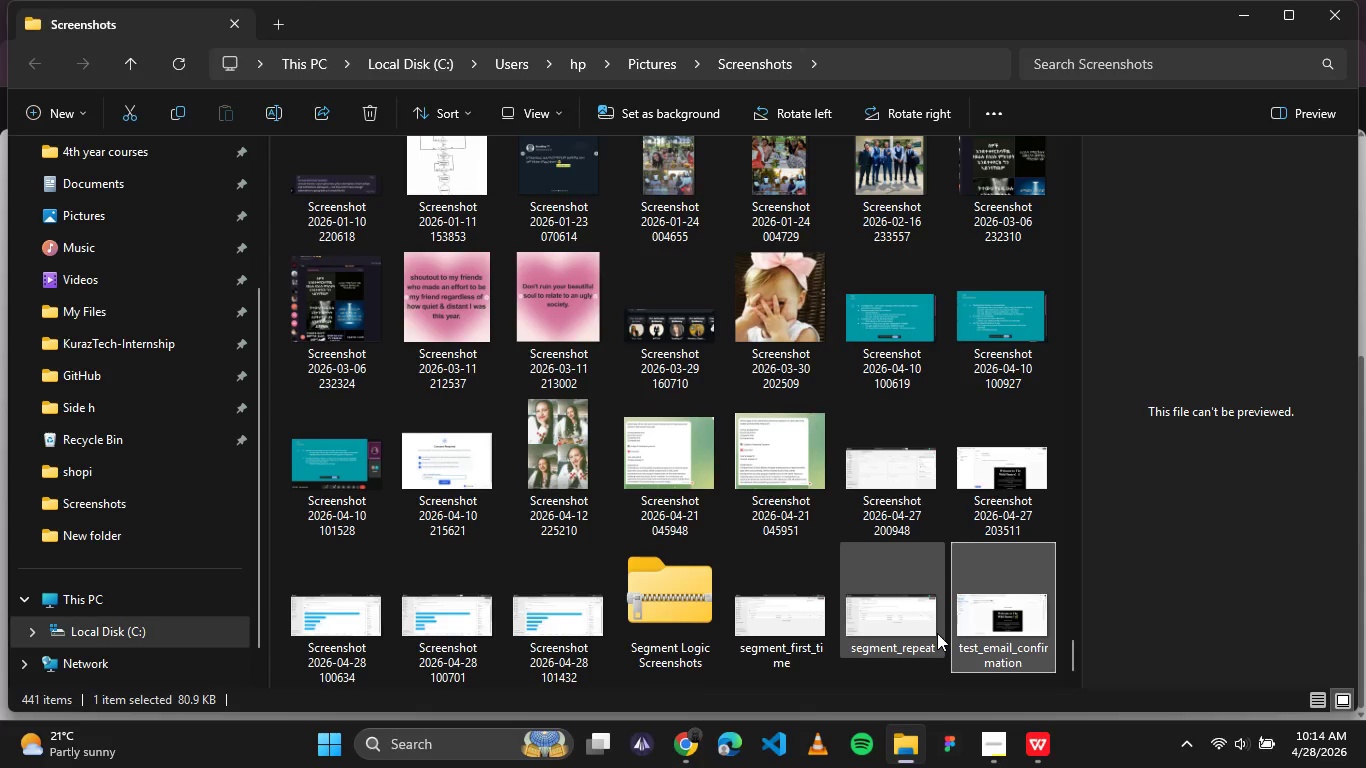 
hold_key(key=ControlLeft, duration=1.84)
double_click([757, 631])
 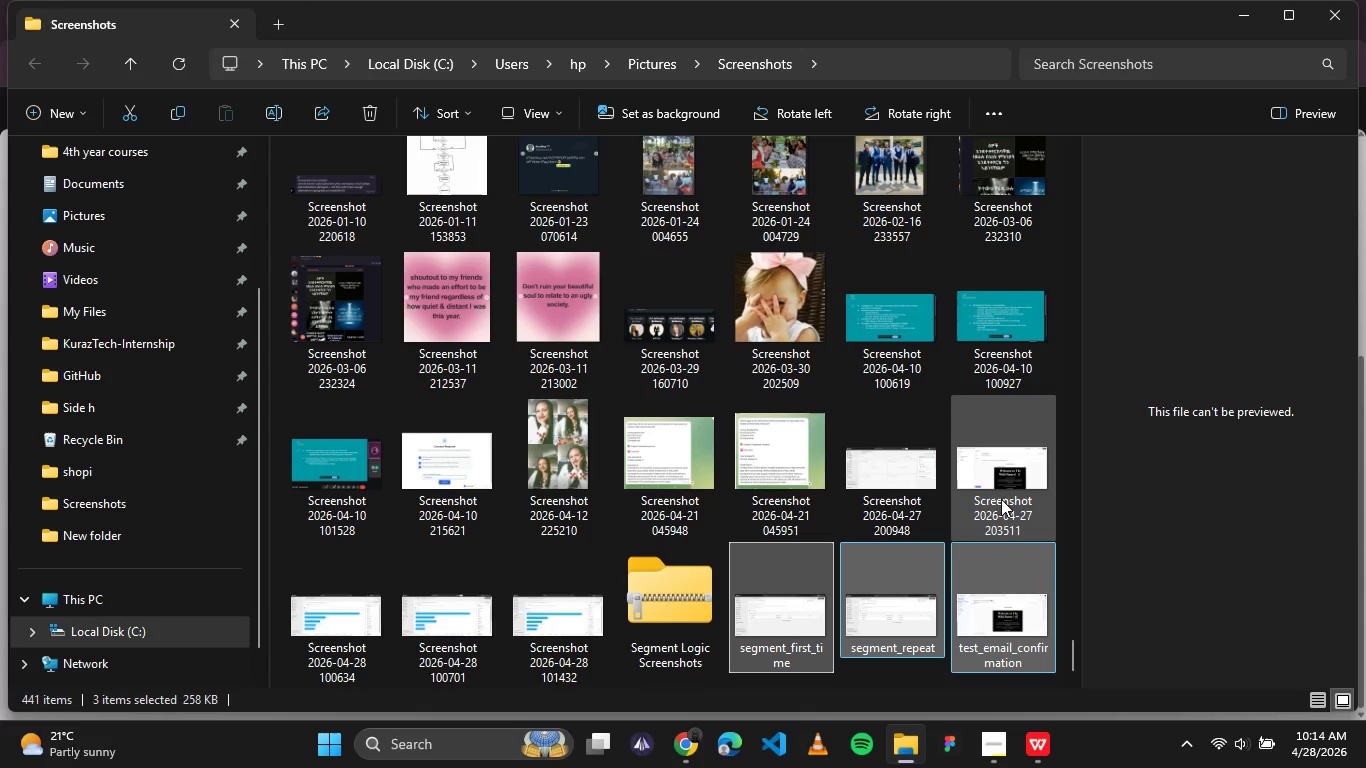 
left_click([1001, 499])
 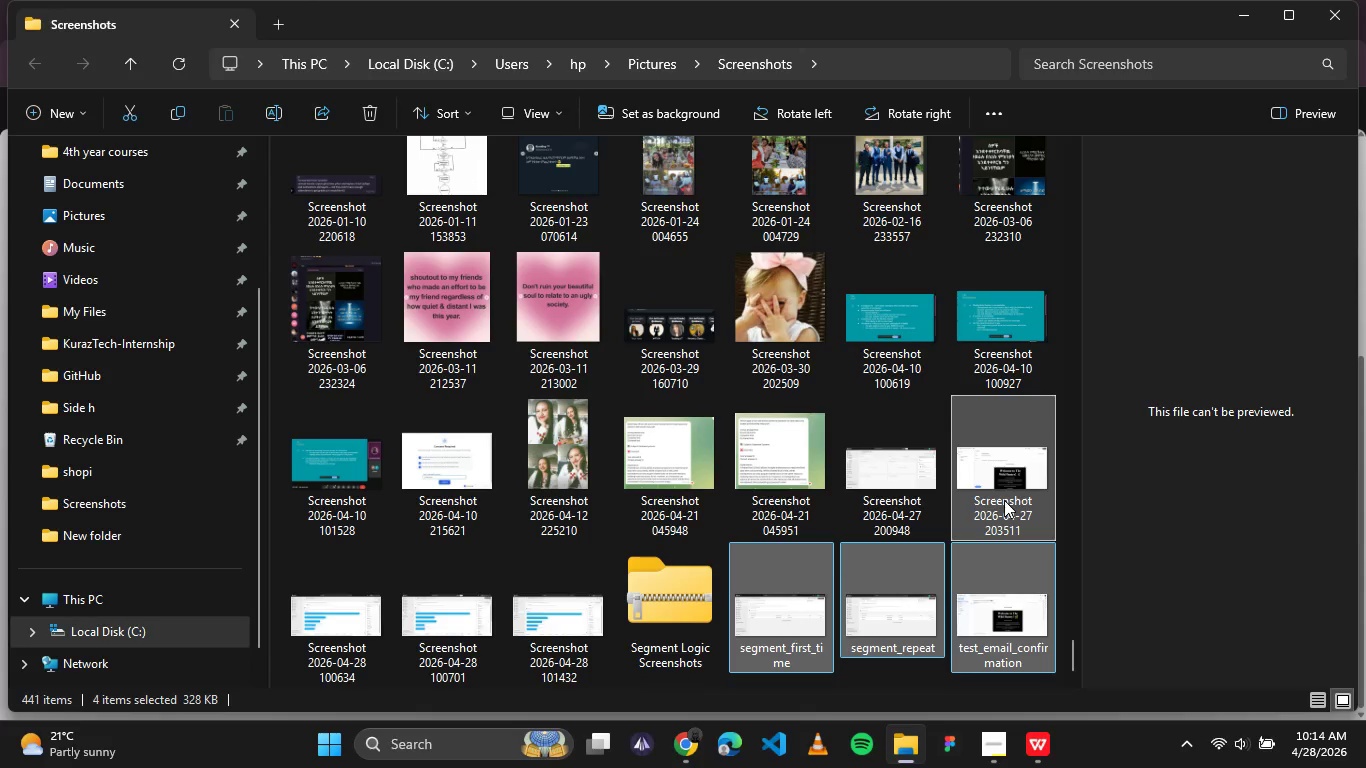 
key(Delete)
 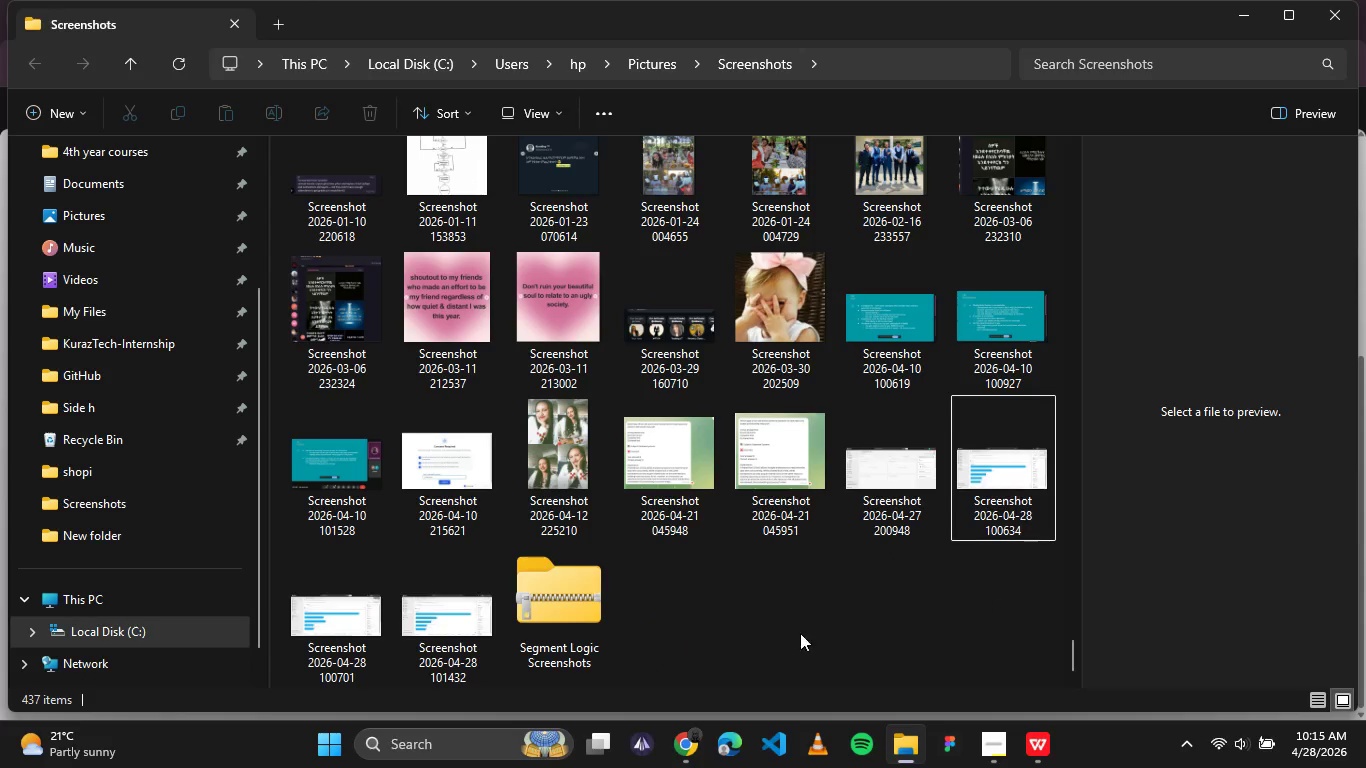 
double_click([564, 638])
 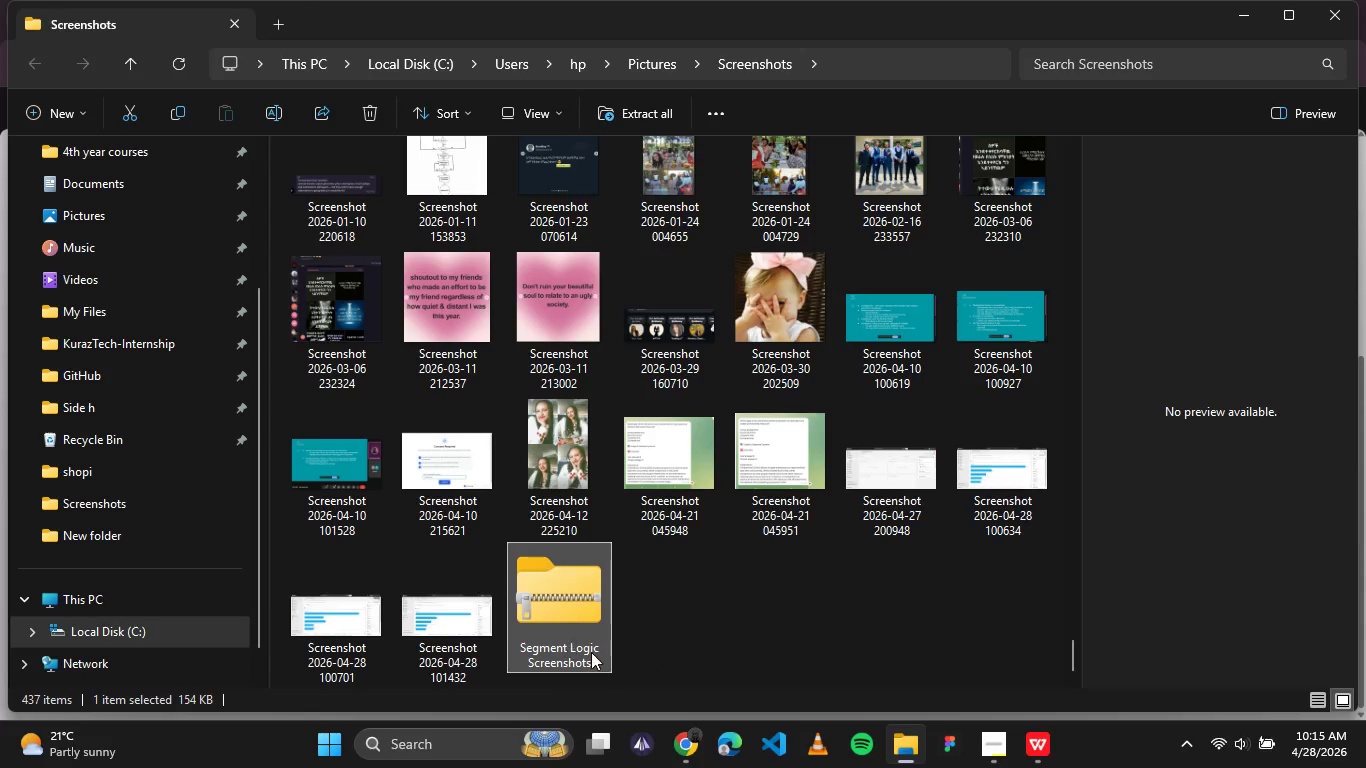 
key(Delete)
 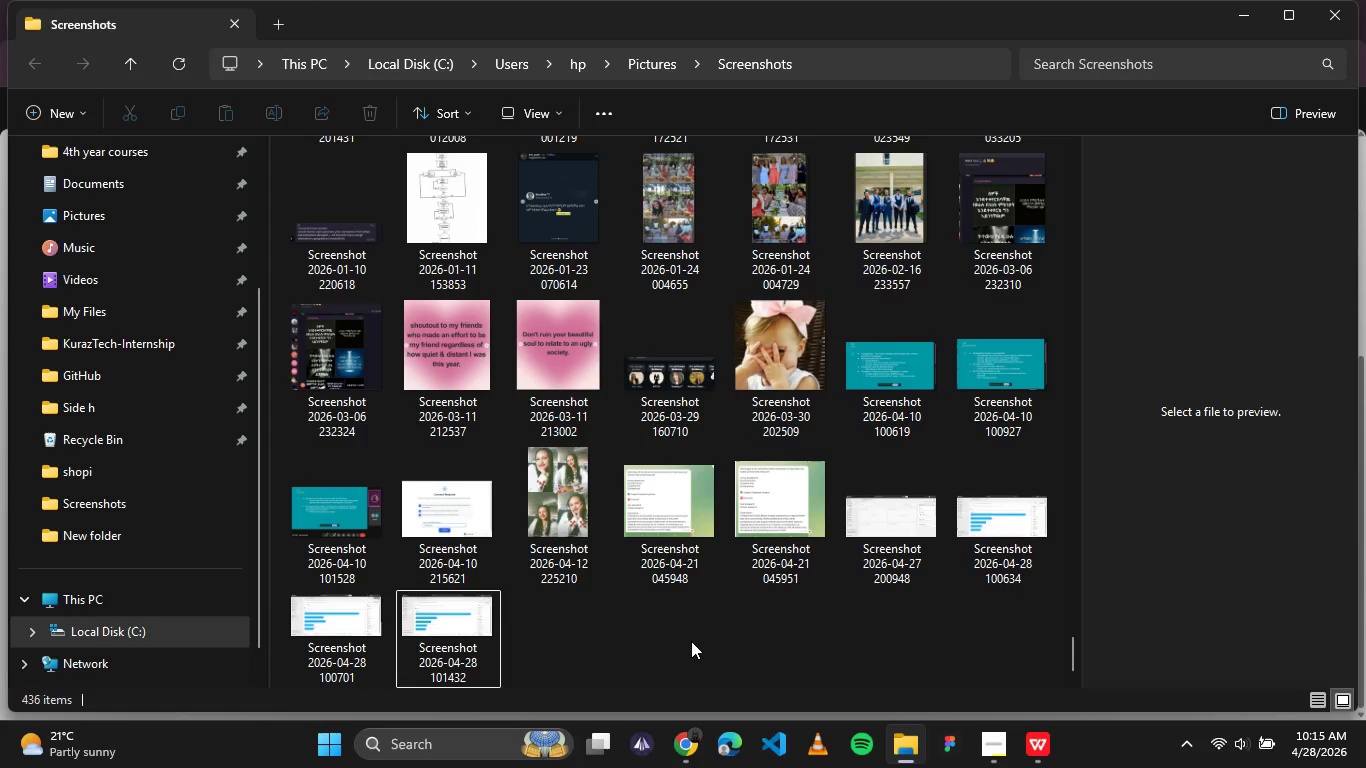 
left_click([694, 641])
 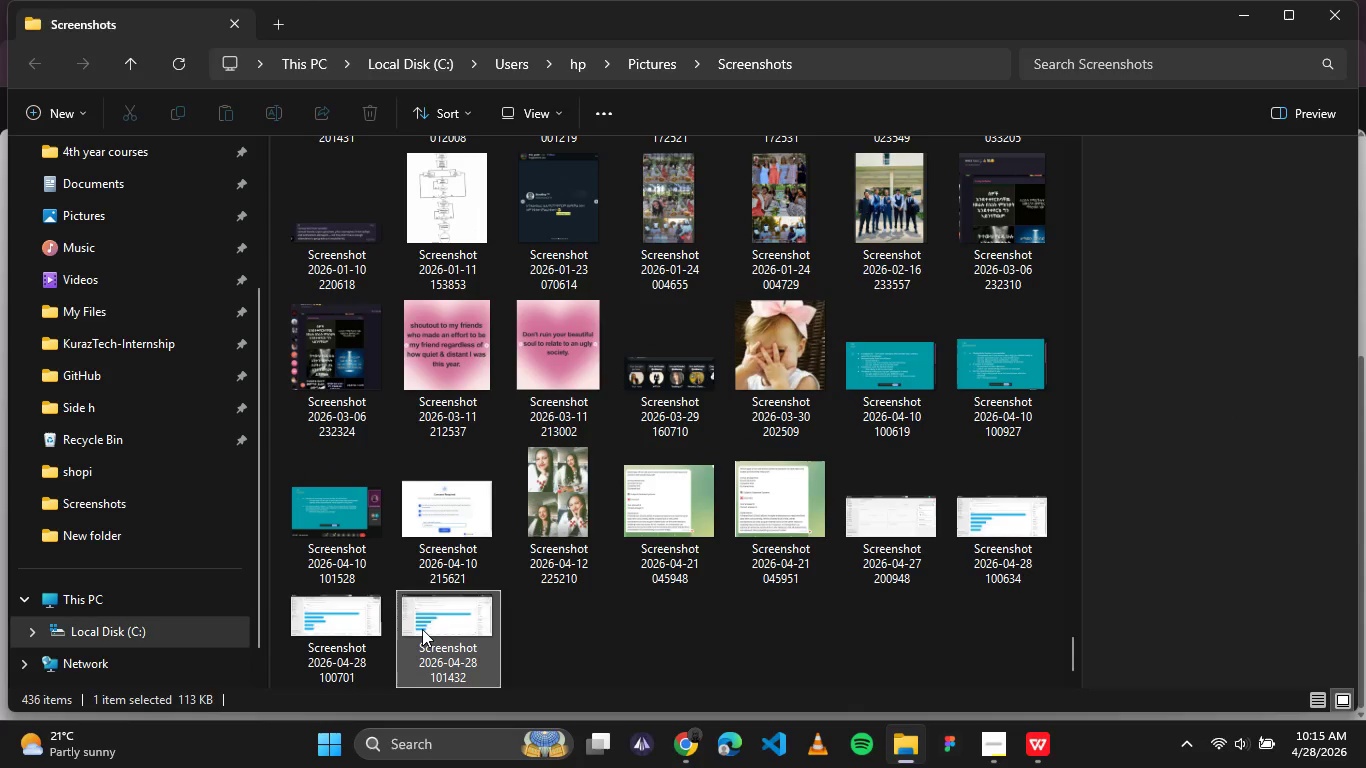 
double_click([422, 629])
 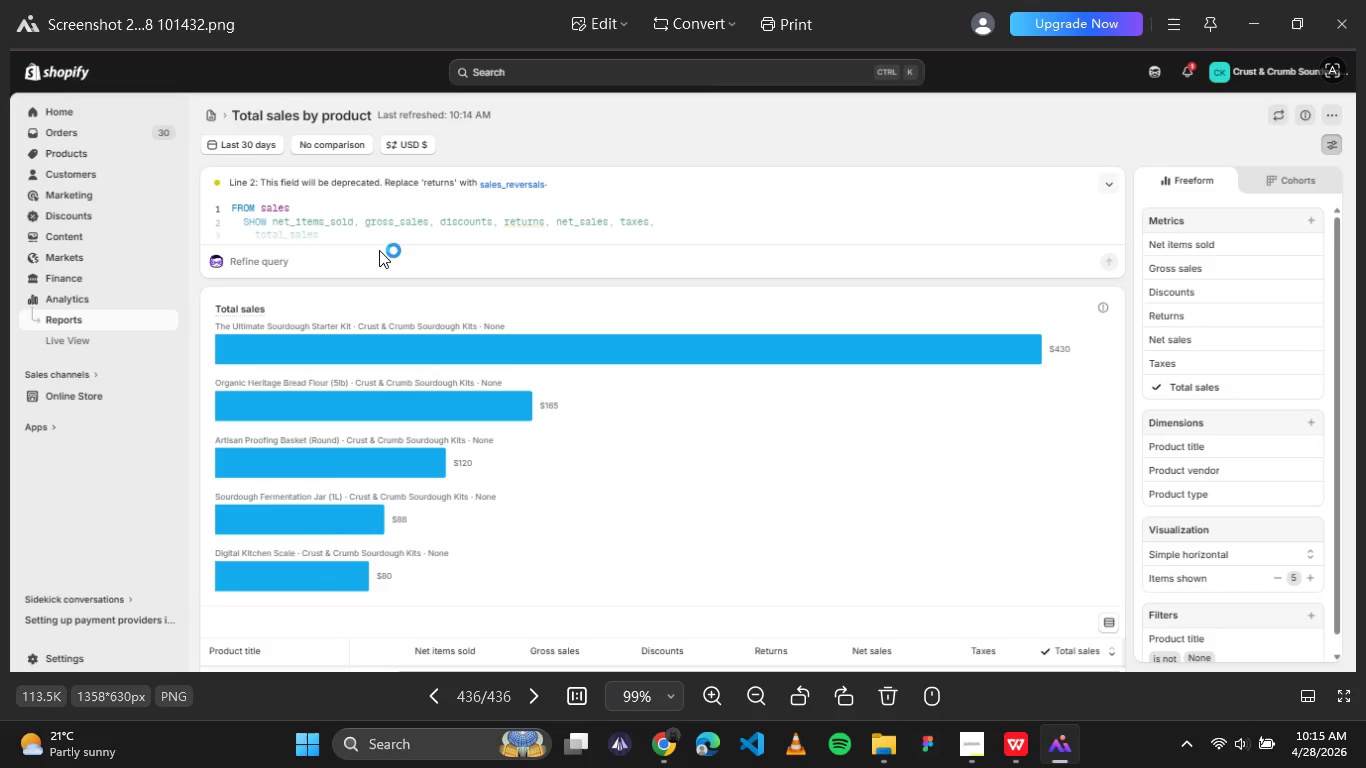 
wait(5.44)
 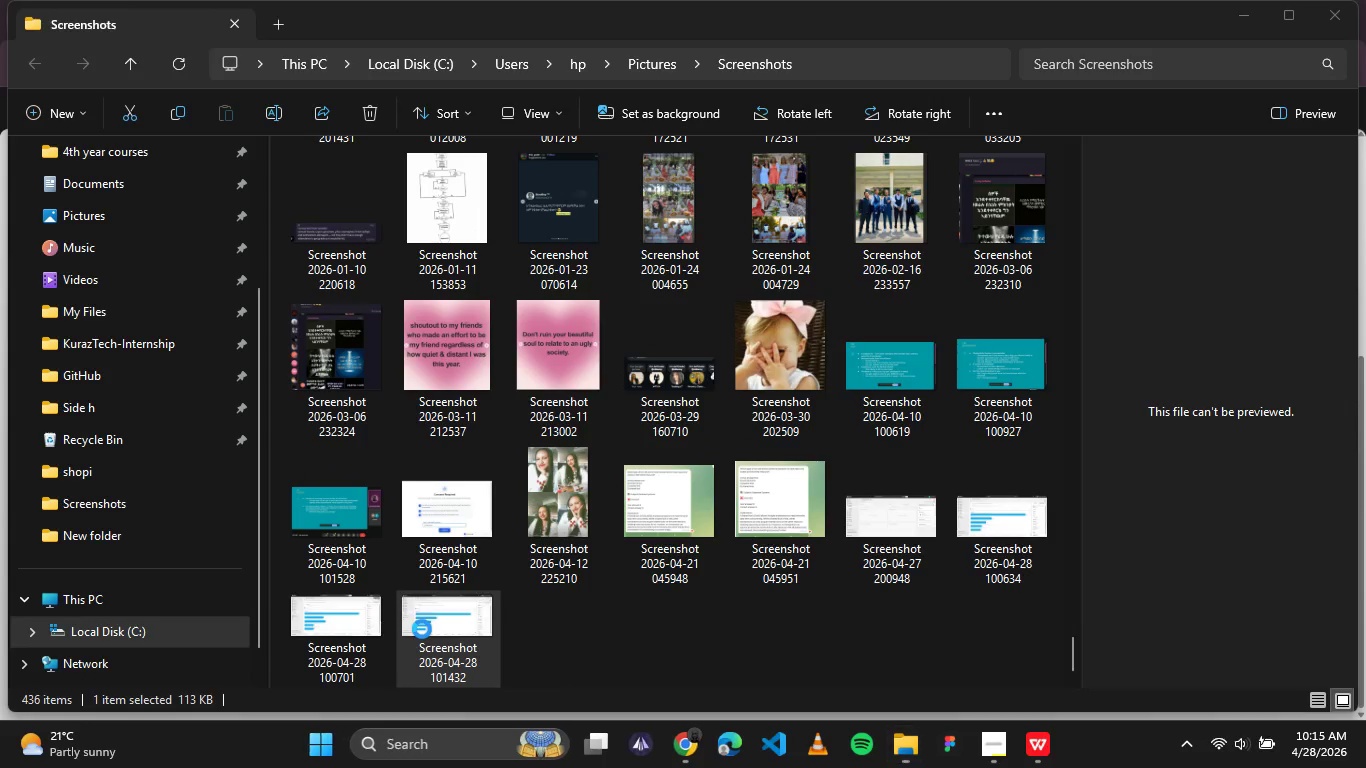 
left_click([1338, 19])
 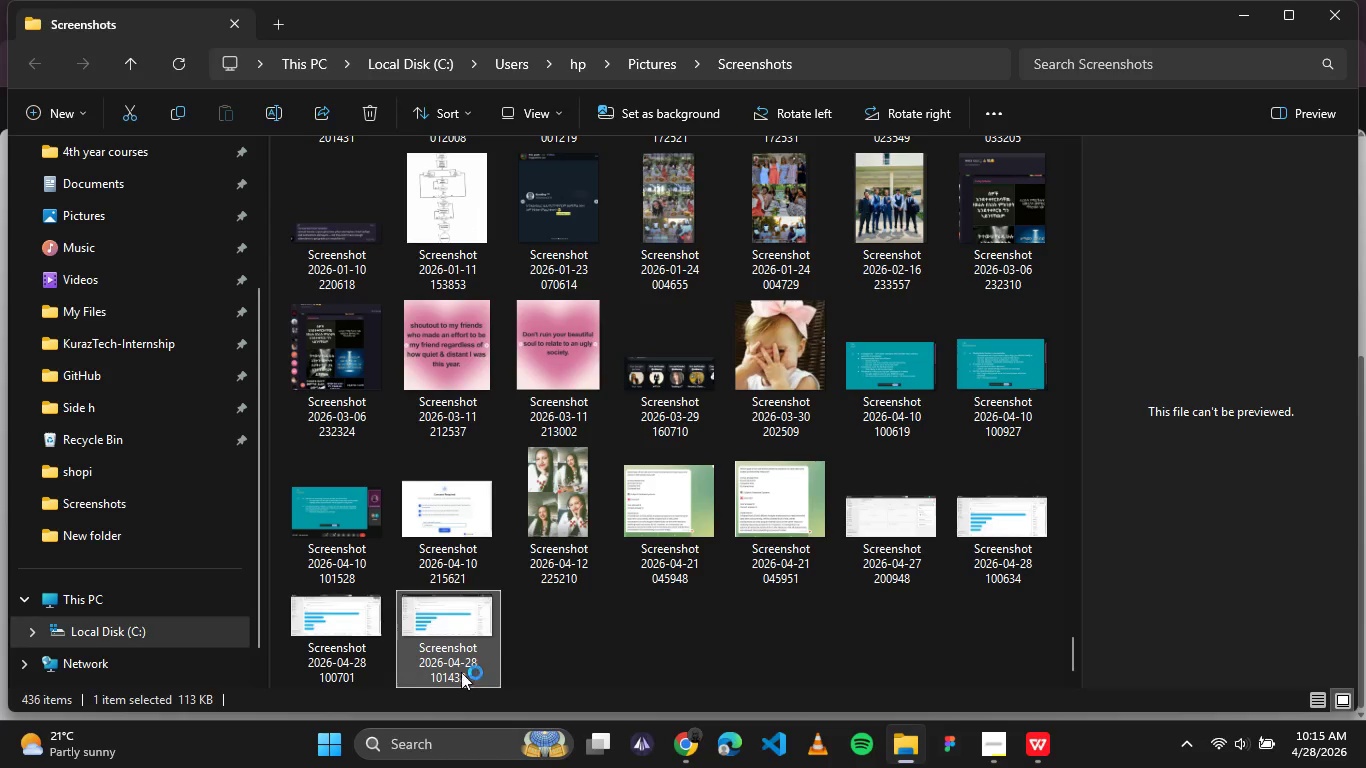 
left_click([458, 671])
 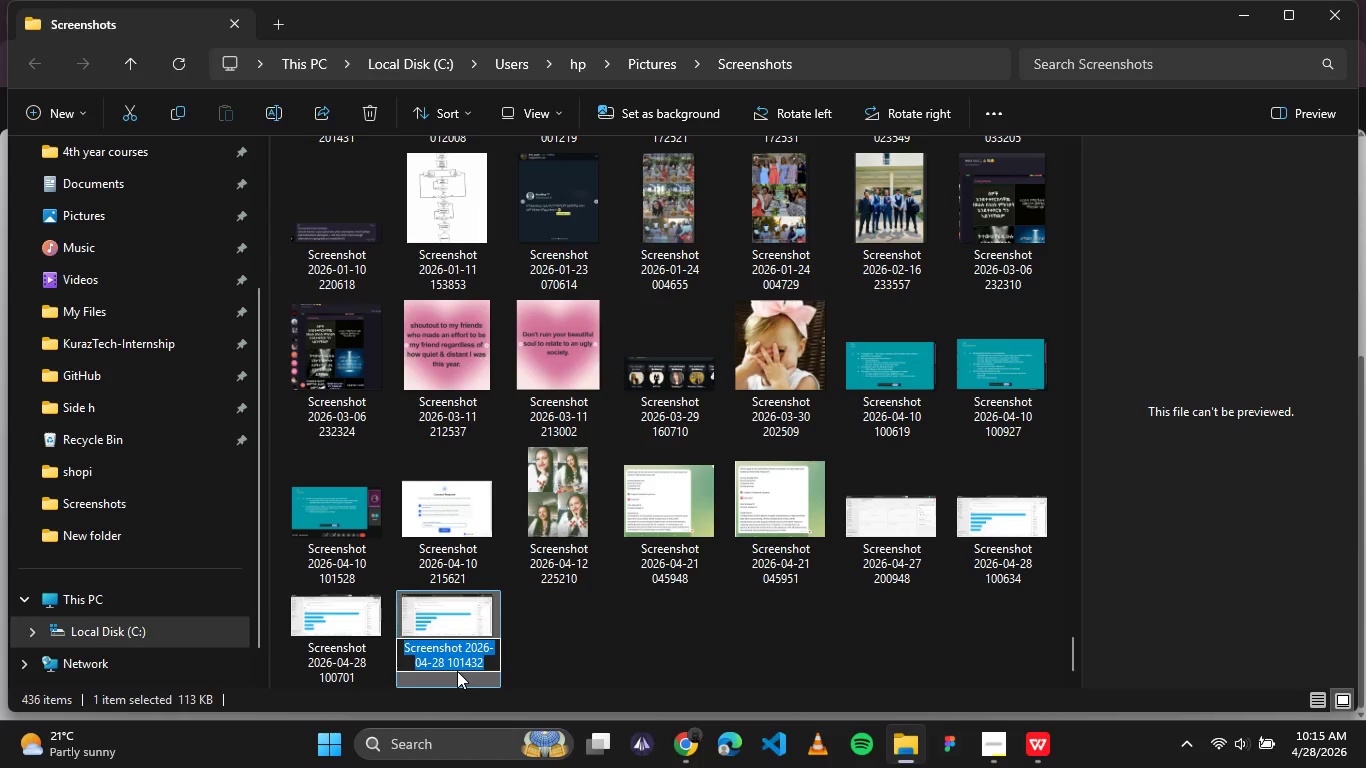 
type(report_product_sales)
 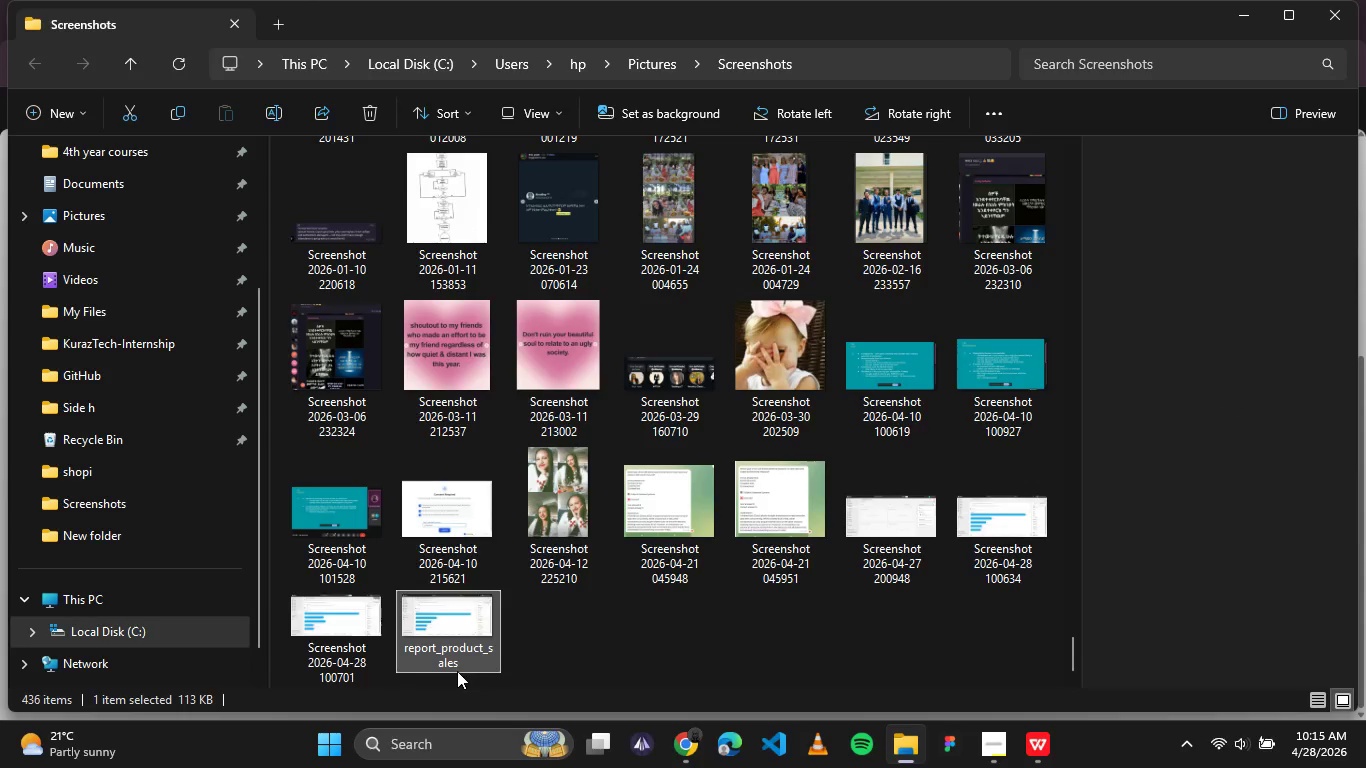 
 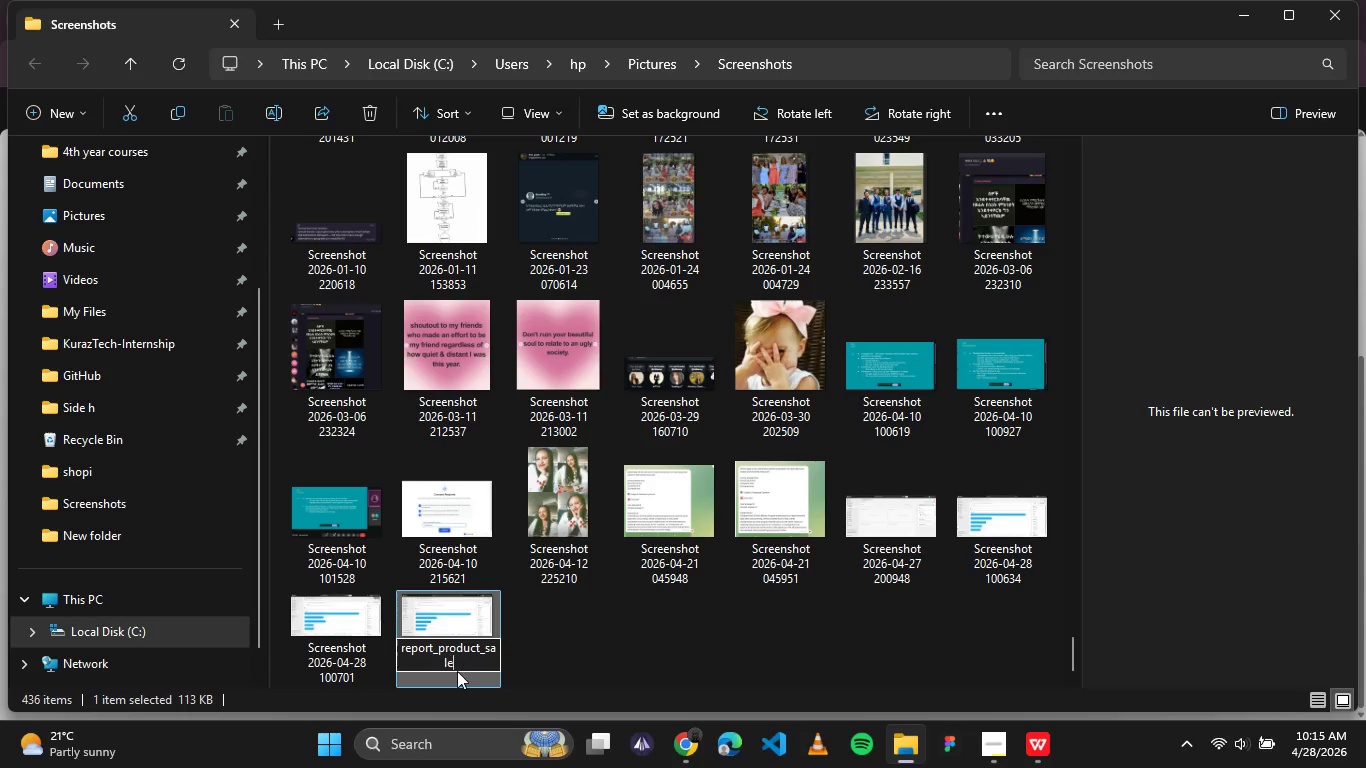 
key(Enter)
 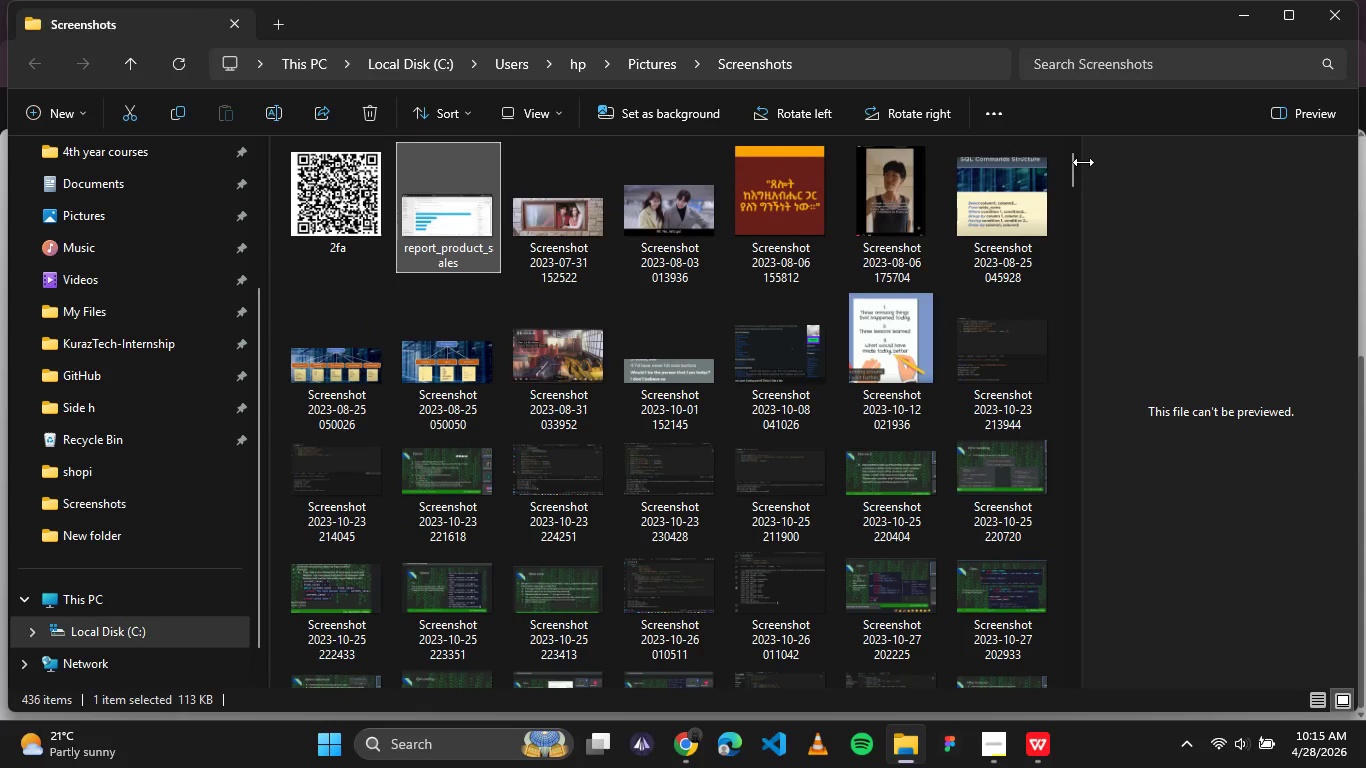 
left_click_drag(start_coordinate=[1075, 169], to_coordinate=[1069, 698])
 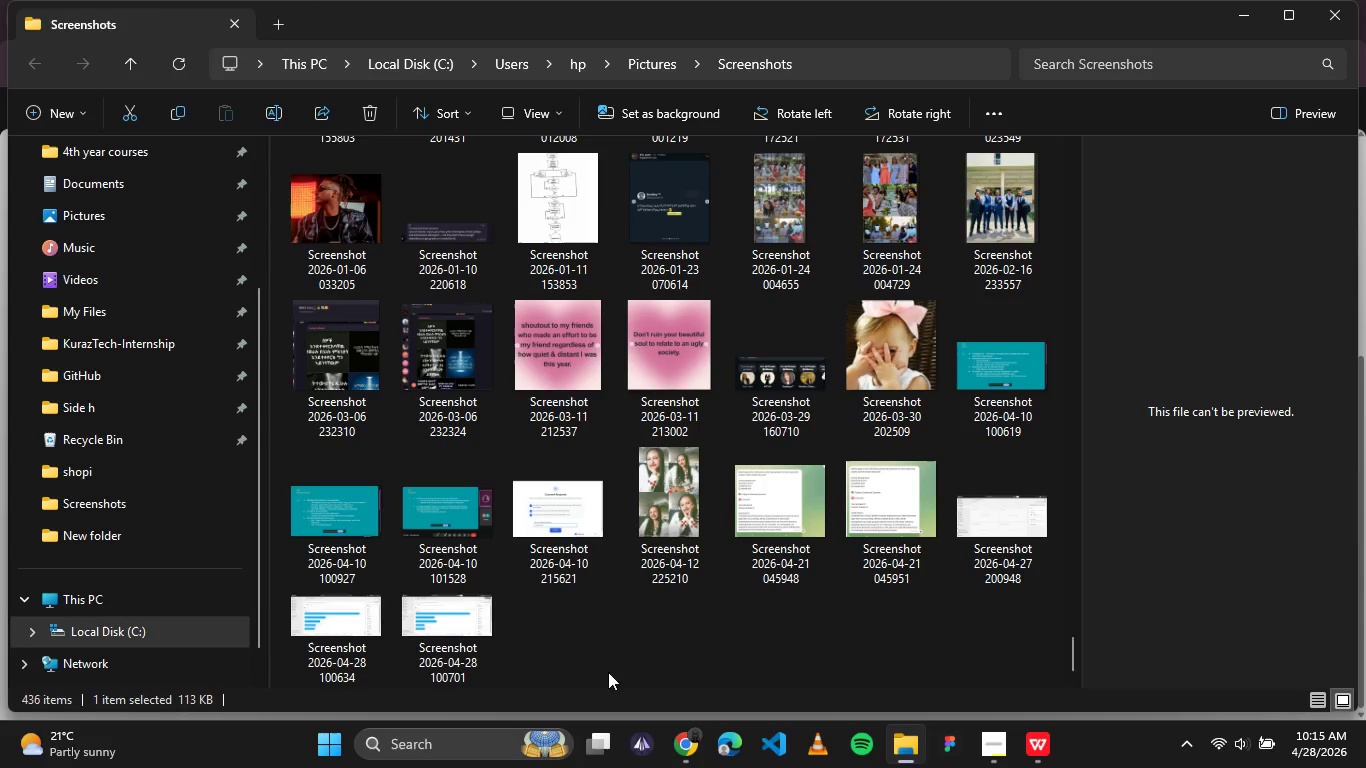 
left_click([996, 738])